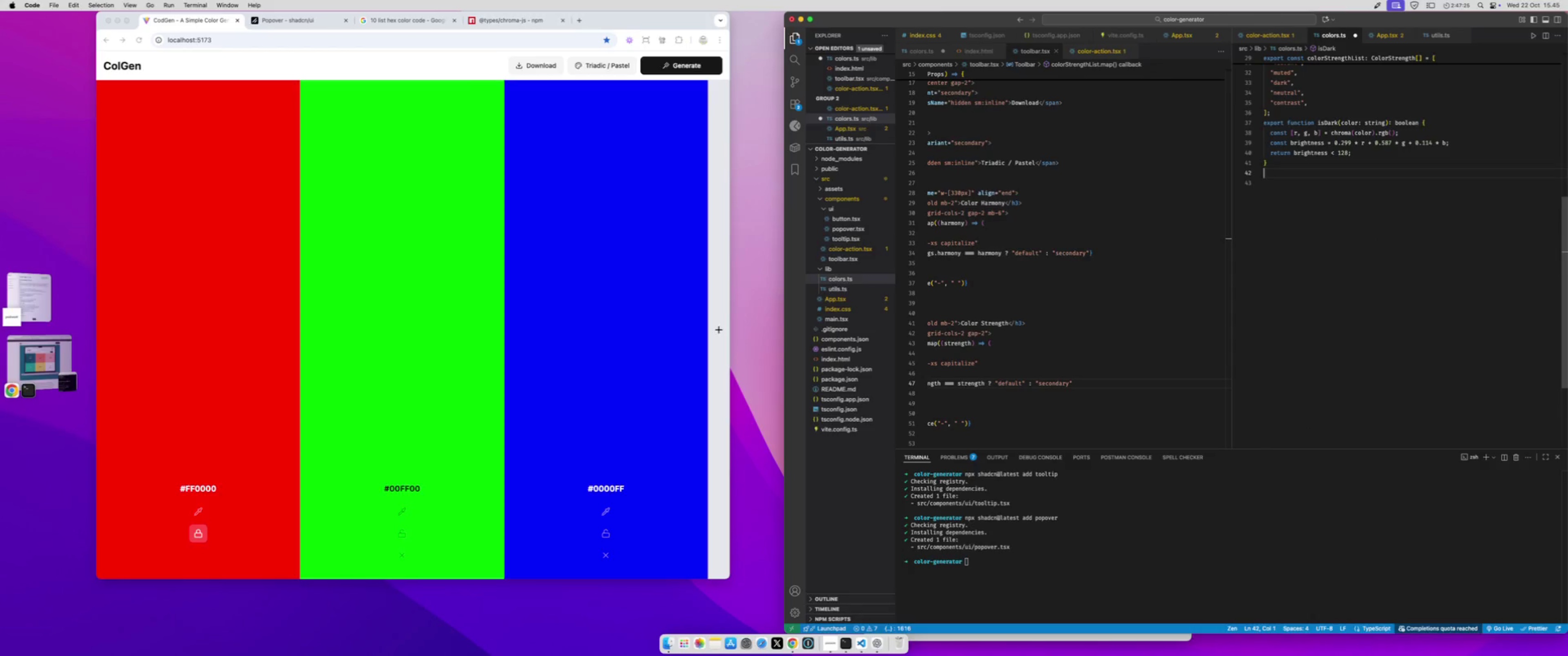 
key(Enter)
 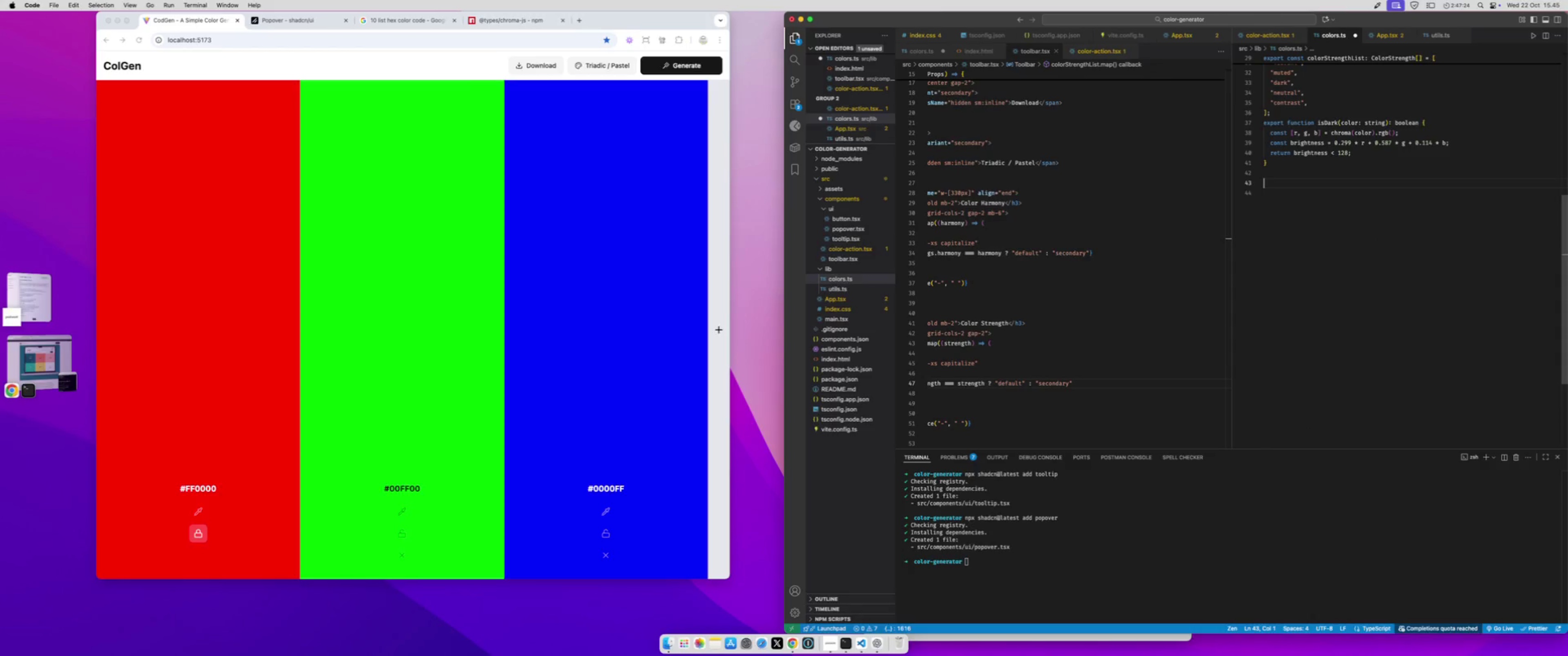 
type(export function hexToRgb()
 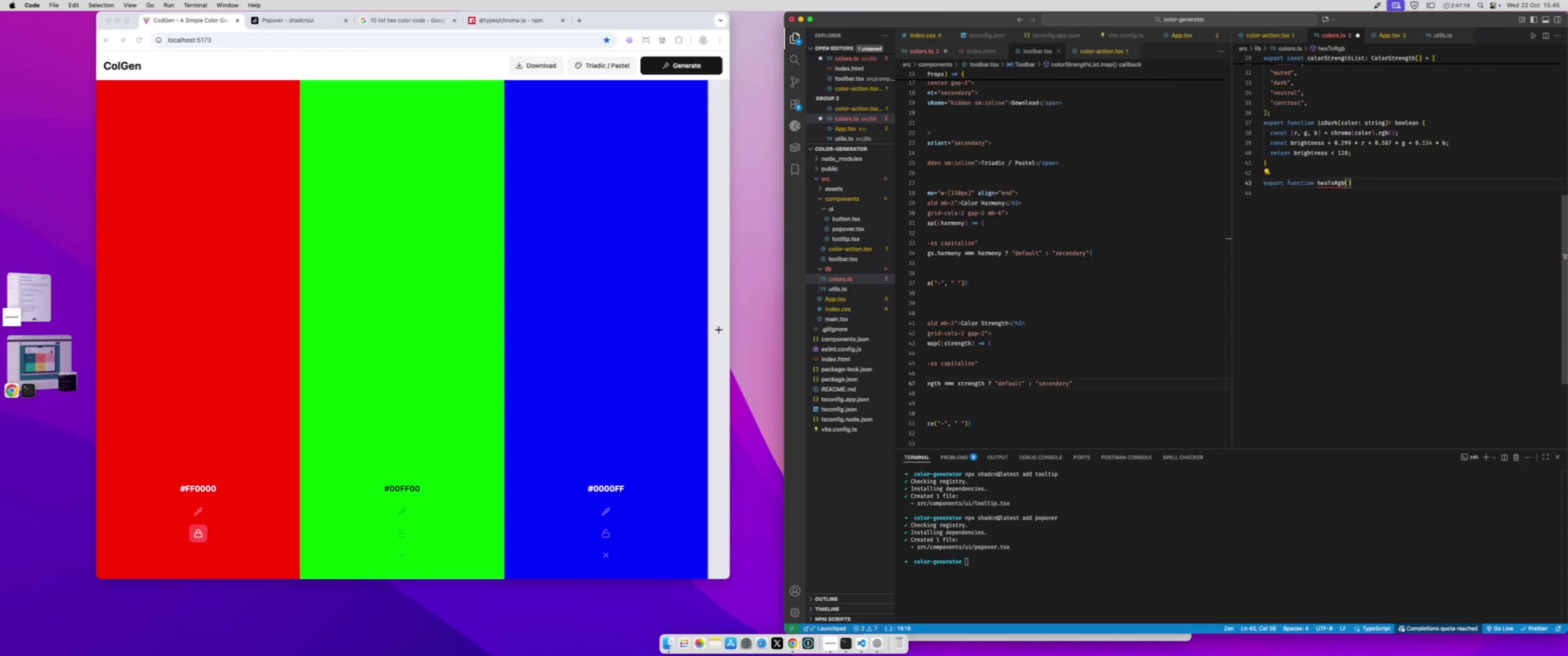 
type(hex:string)
 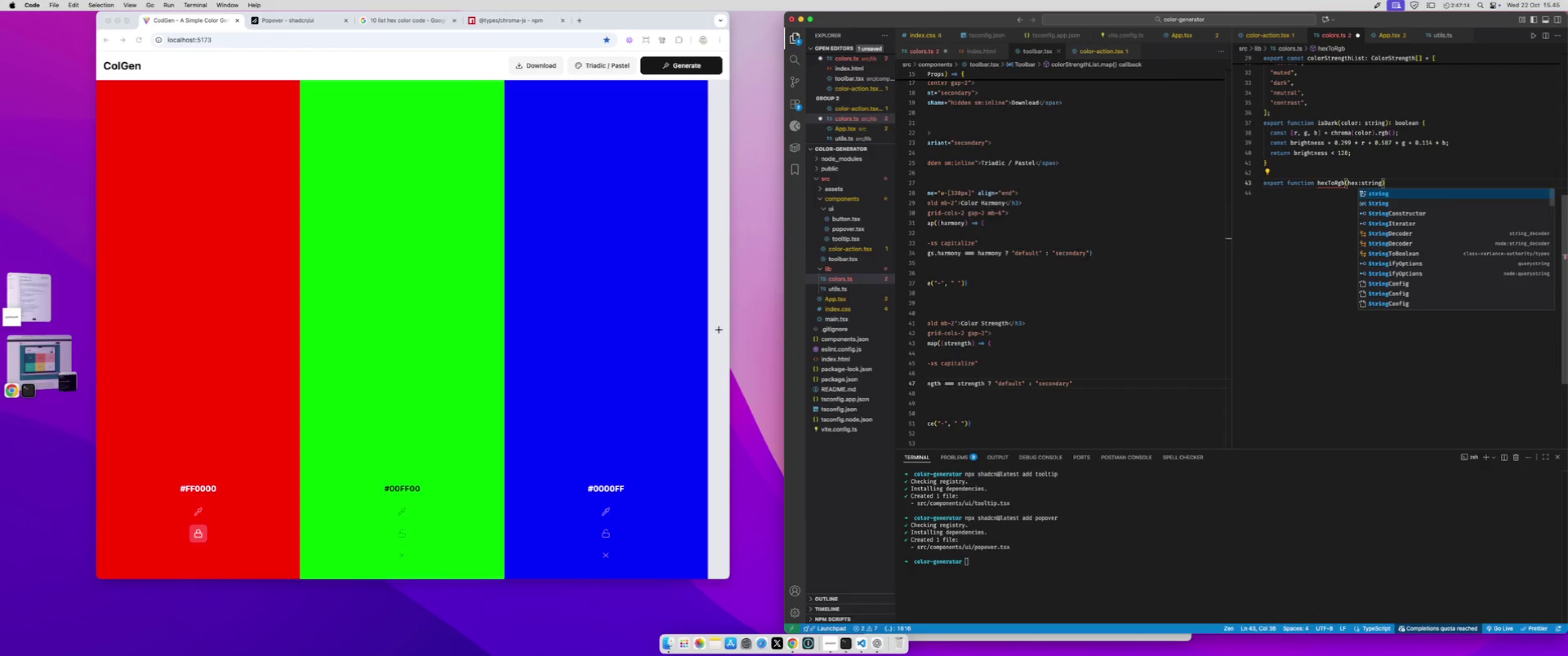 
key(ArrowRight)
 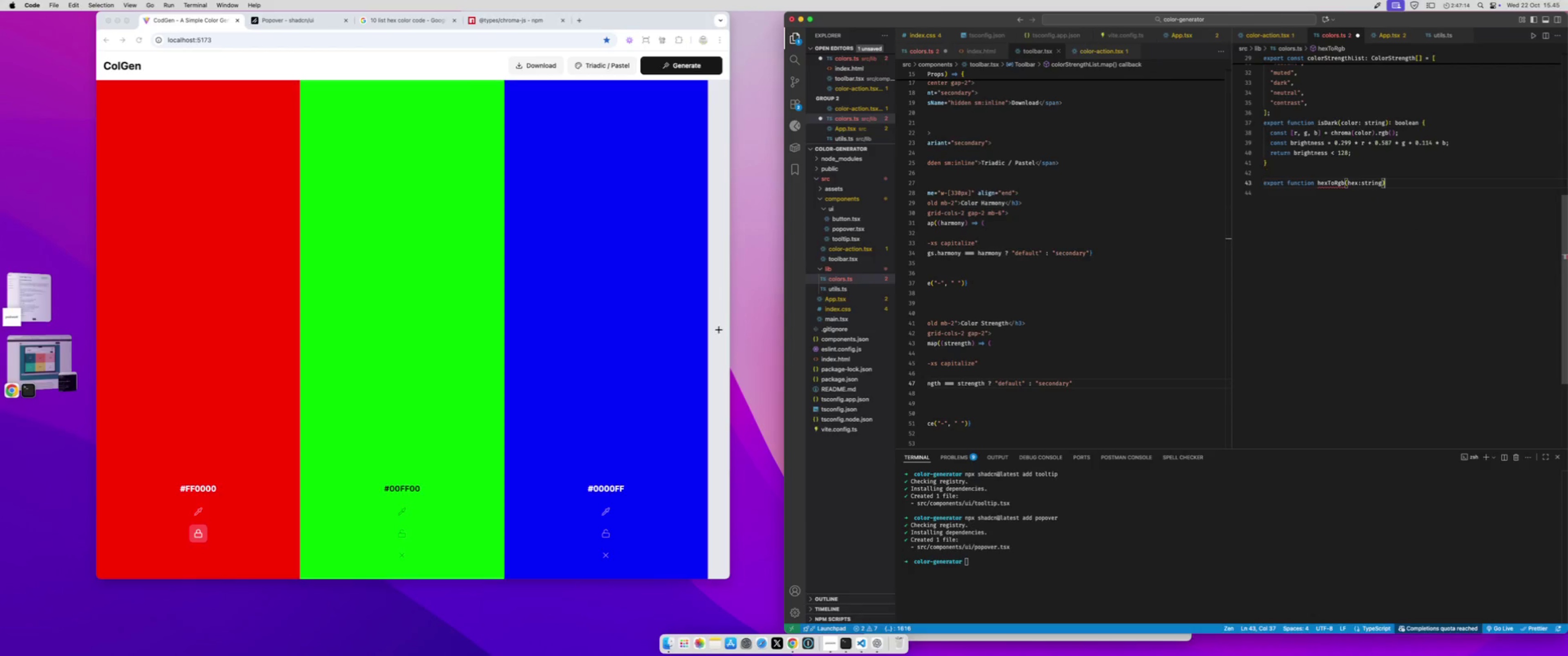 
key(Shift+BracketLeft)
 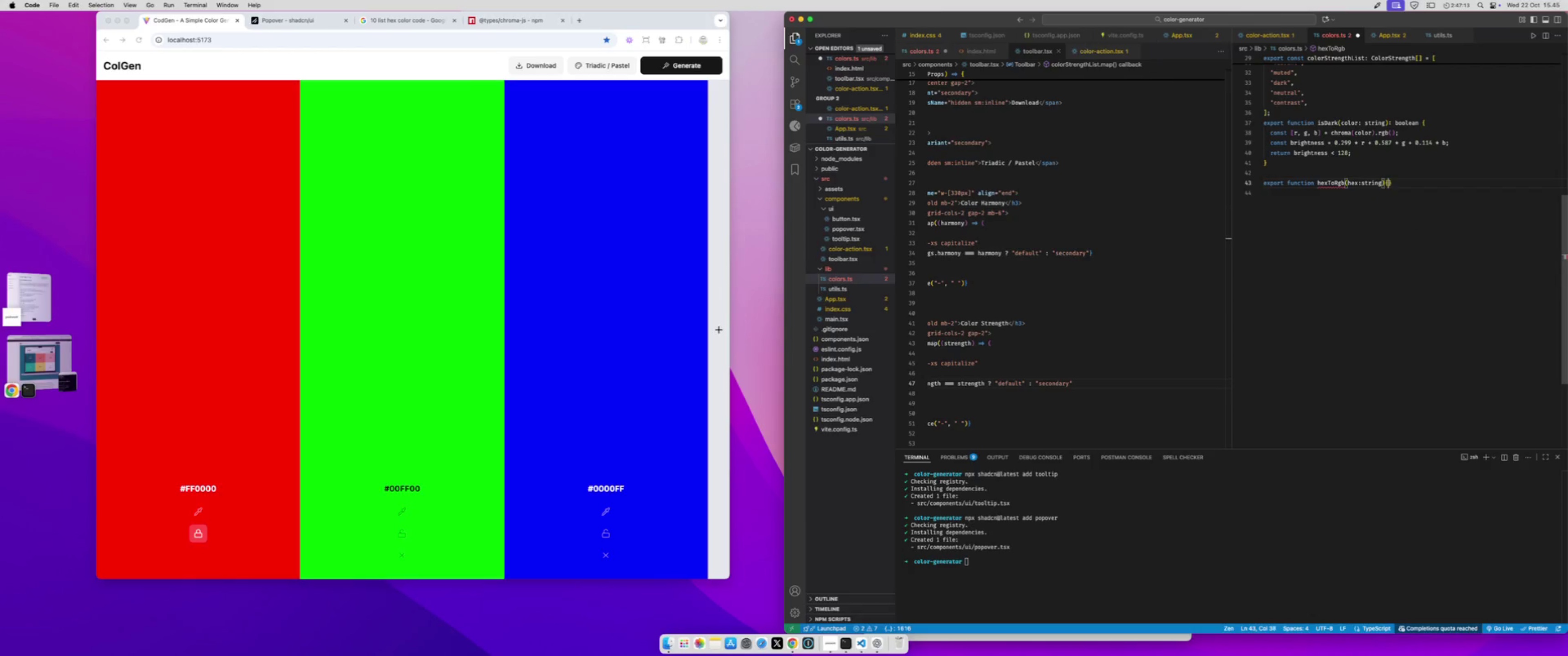 
key(Shift+BracketRight)
 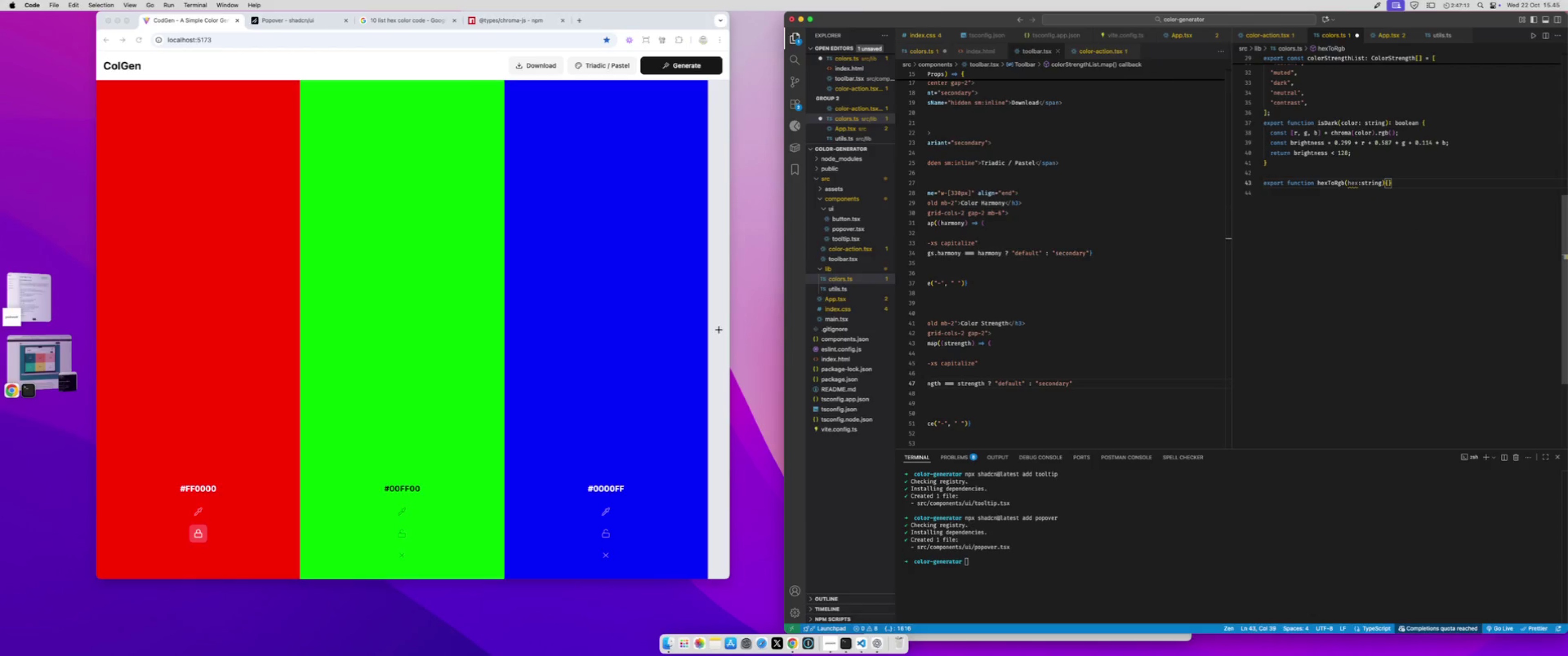 
key(ArrowLeft)
 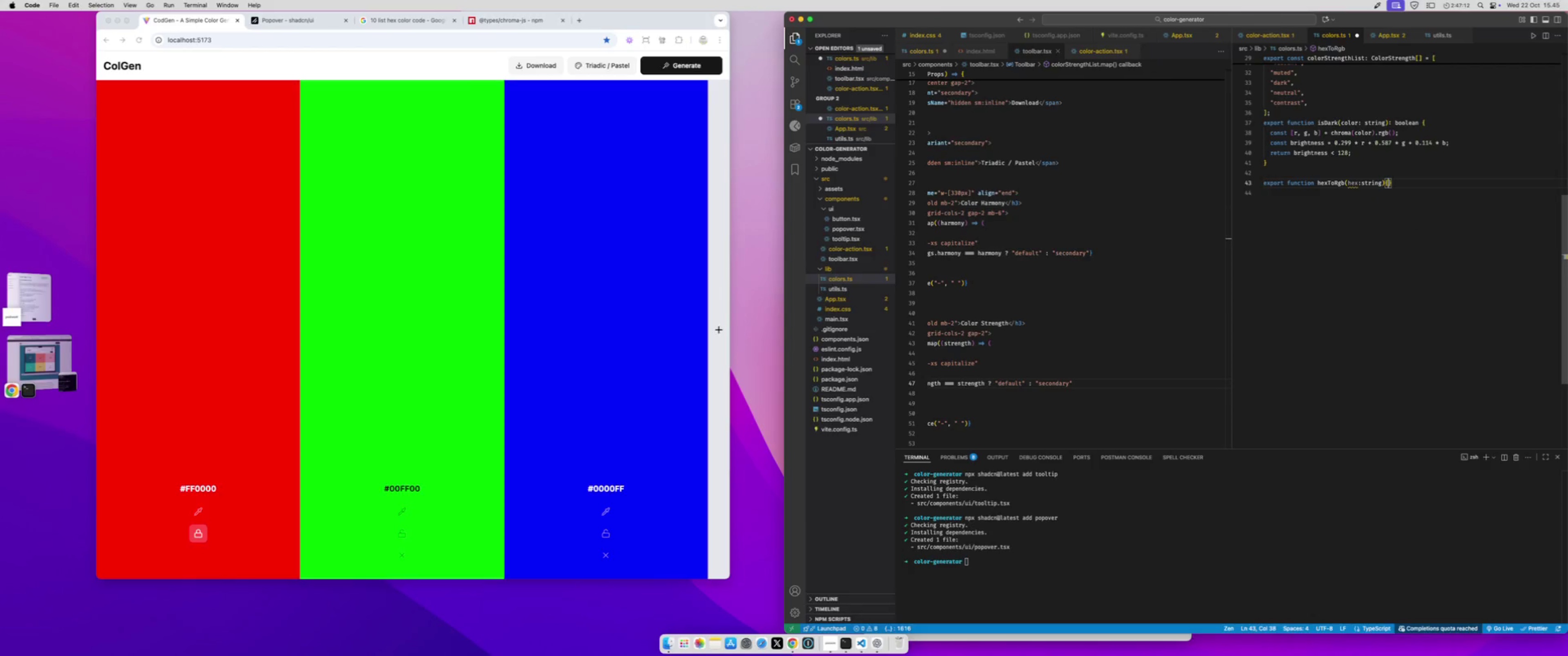 
key(Enter)
 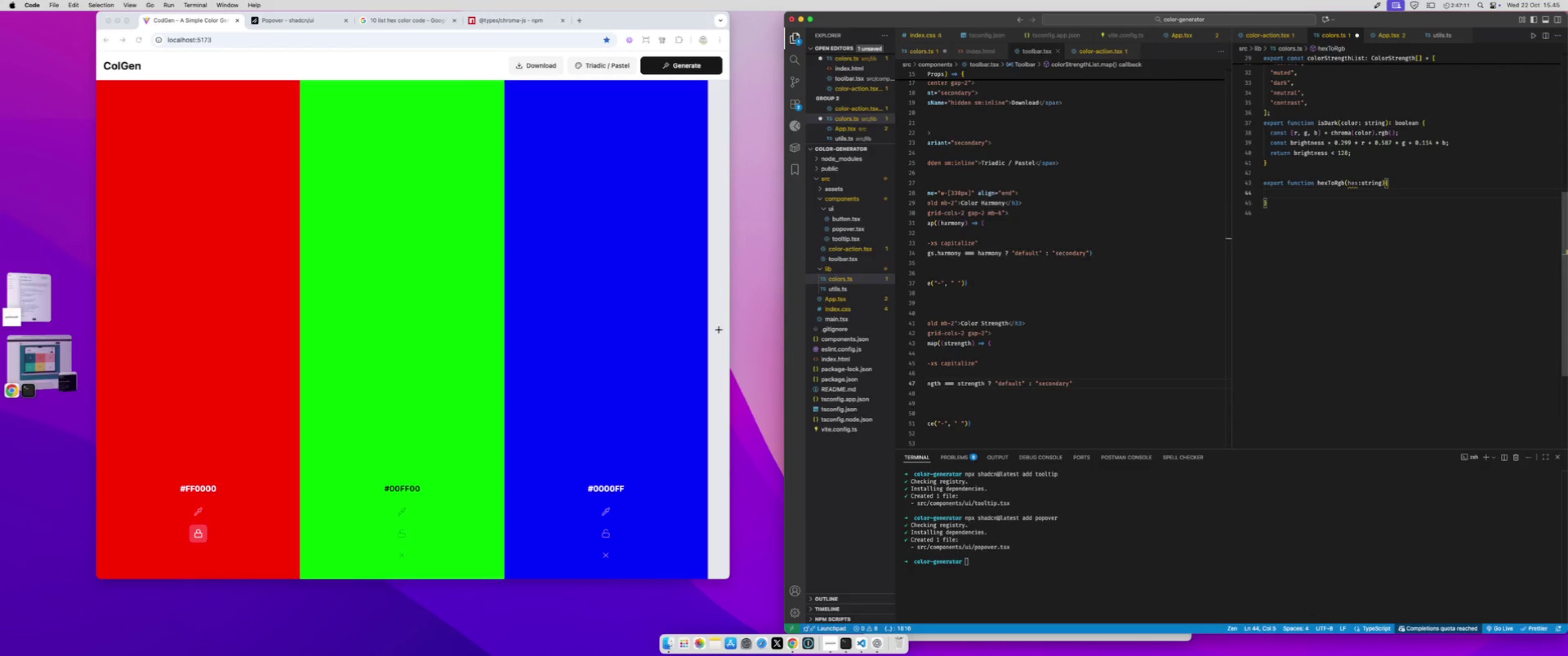 
type(const )
 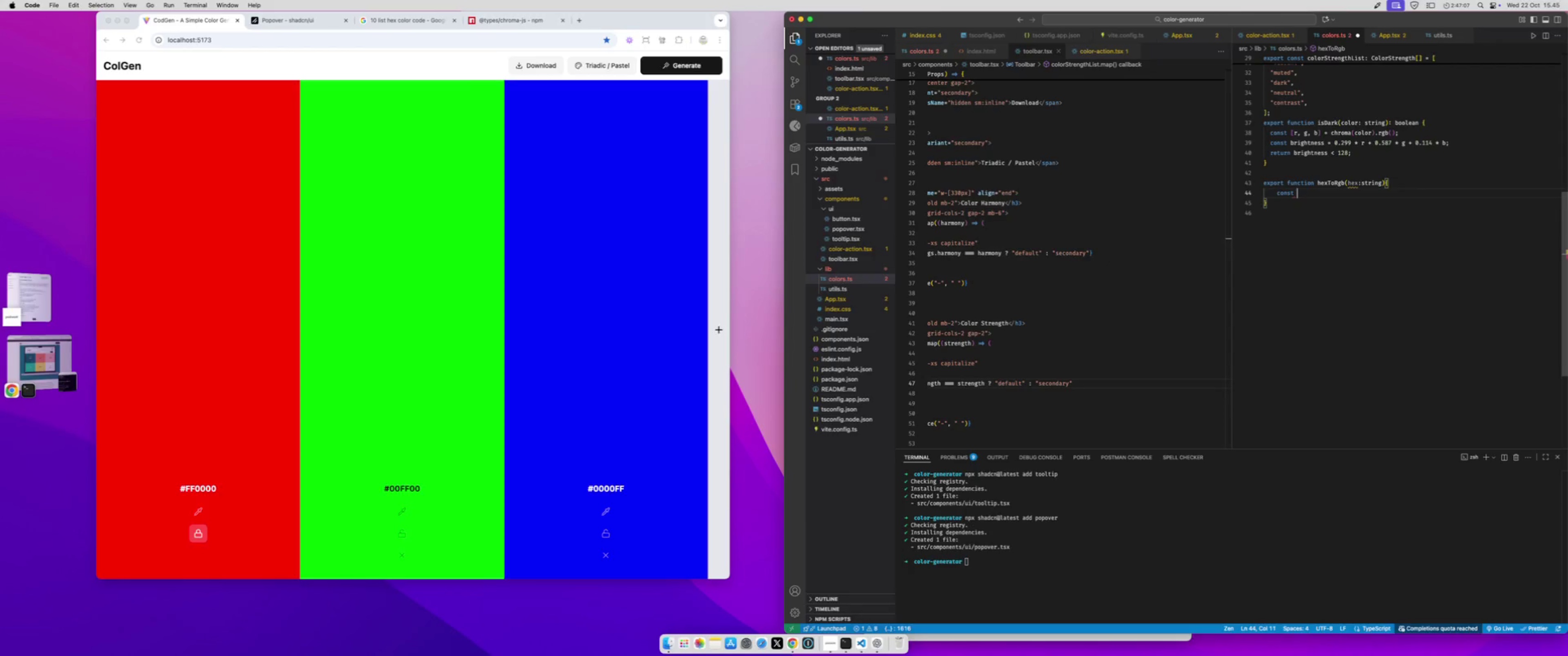 
type([rg)
key(Backspace)
type(,g,b)
 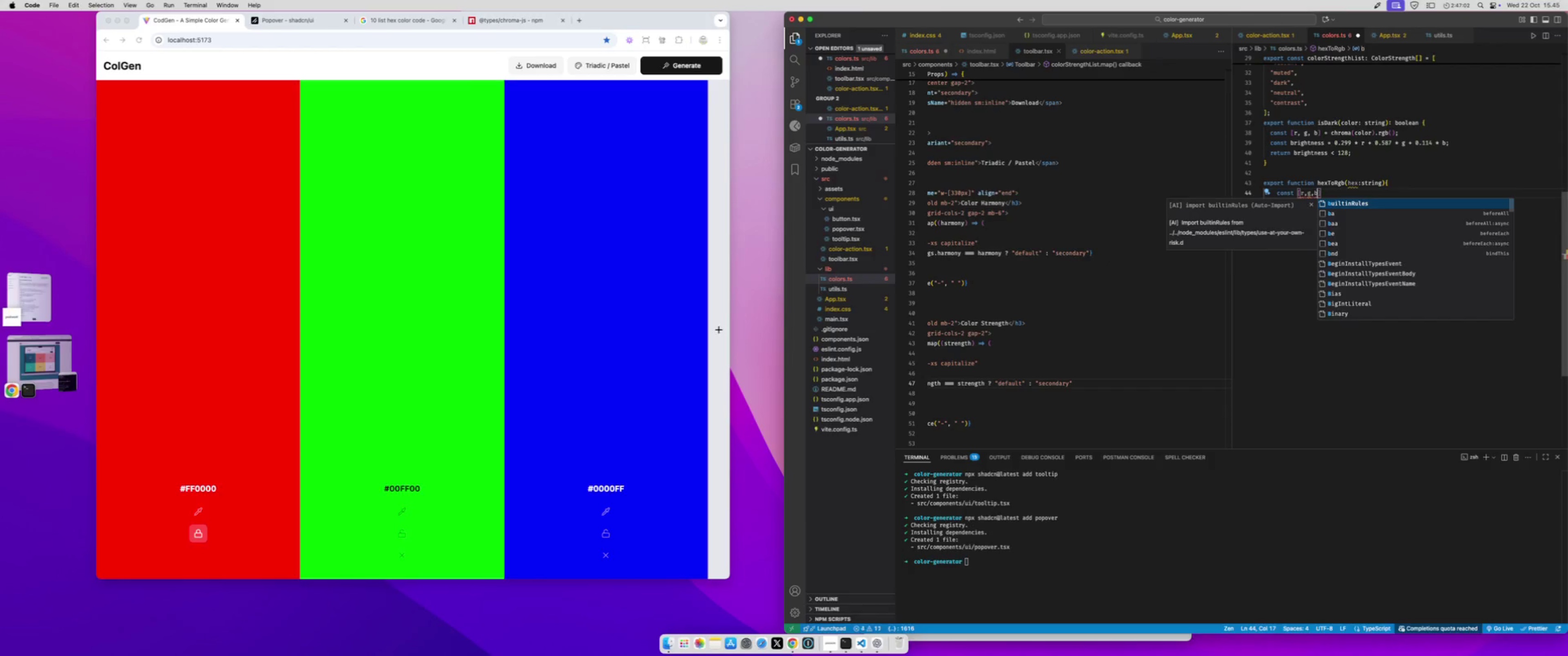 
key(ArrowRight)
 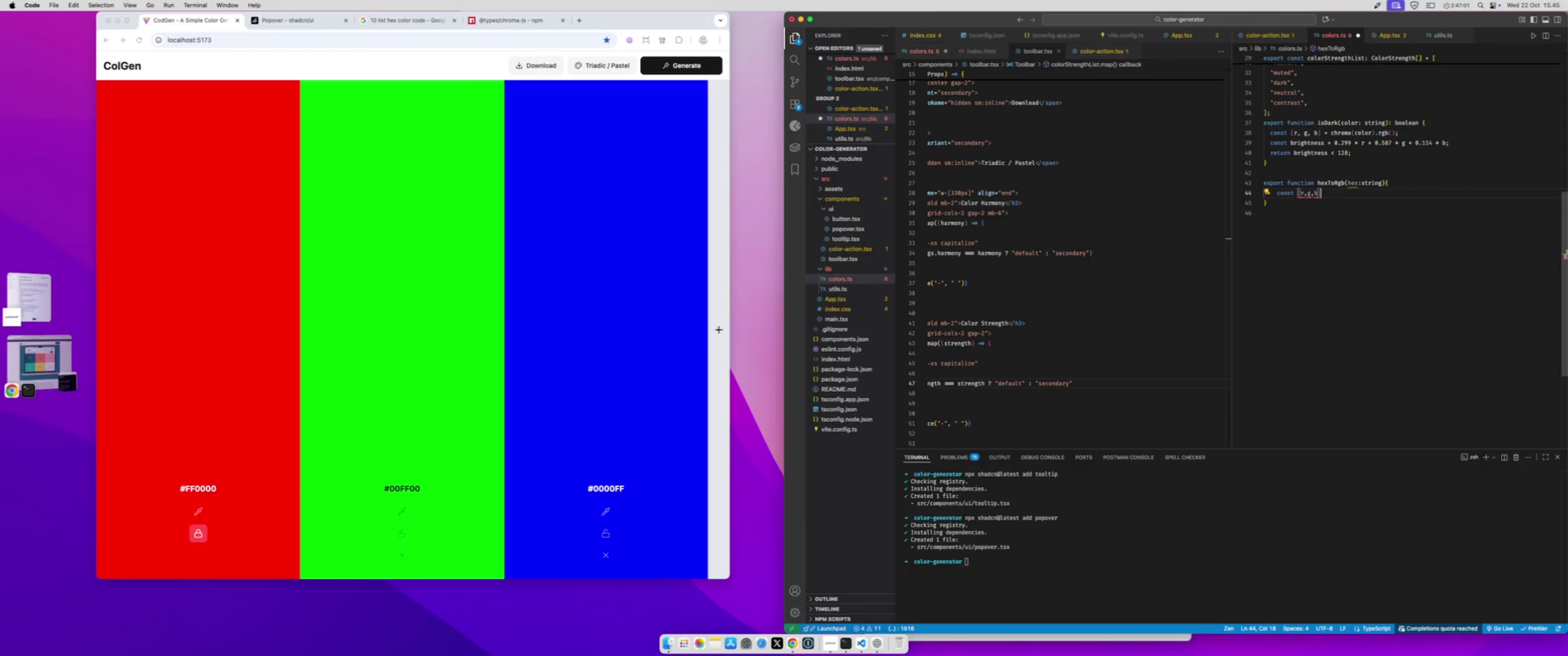 
type( = chr)
 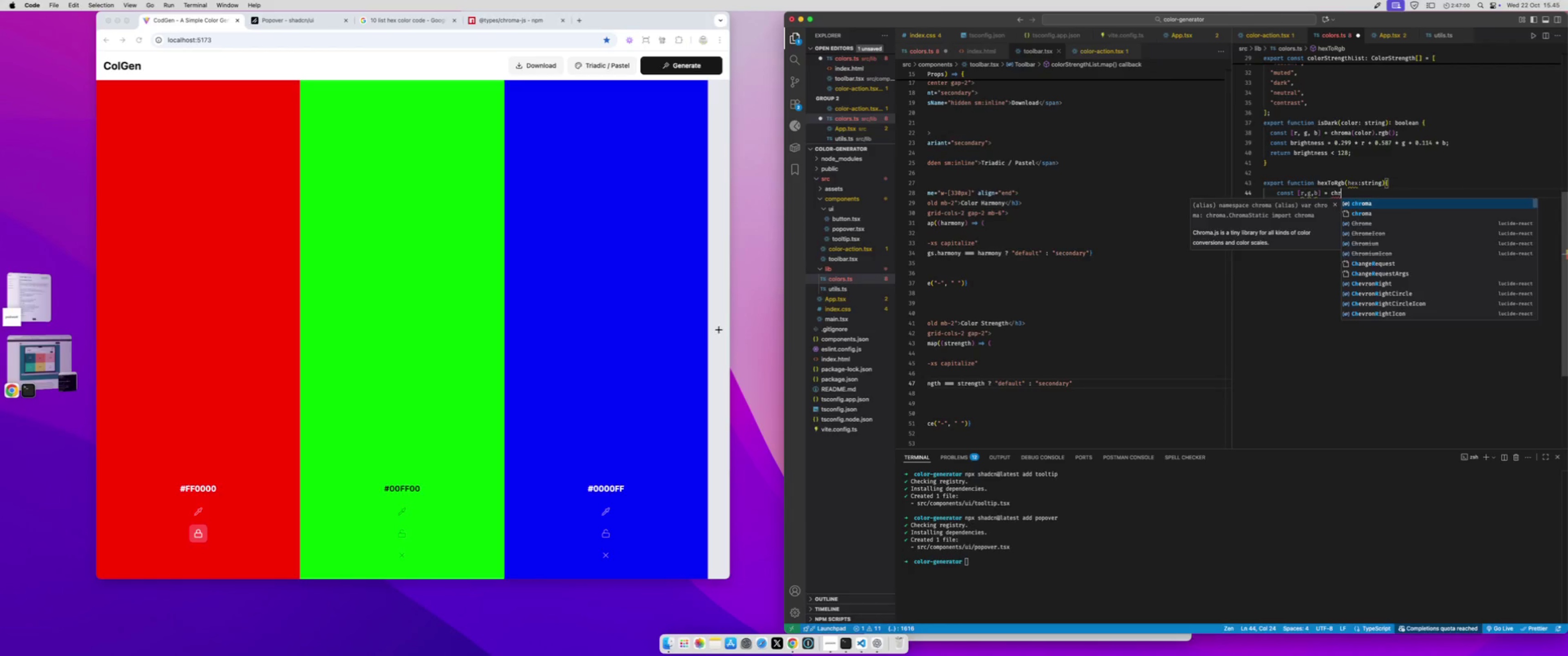 
key(Enter)
 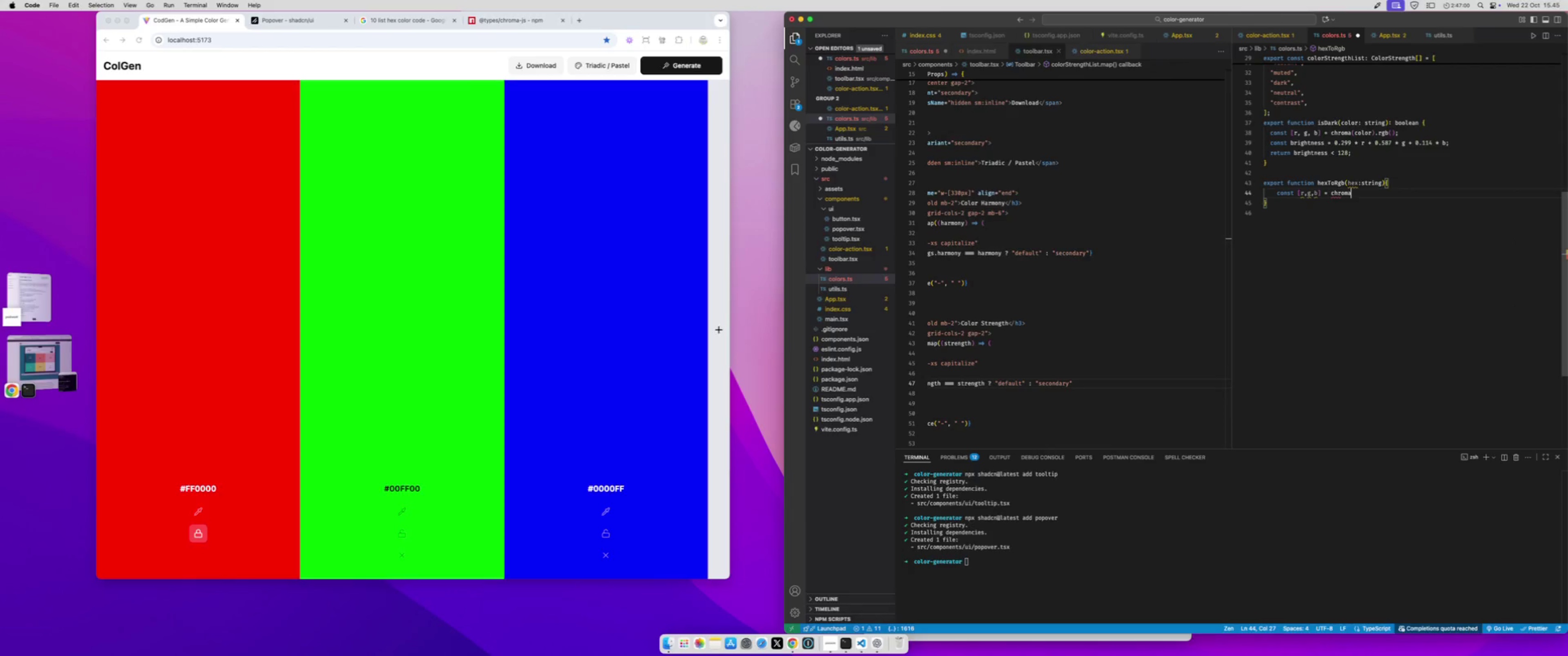 
hold_key(key=ShiftLeft, duration=0.63)
 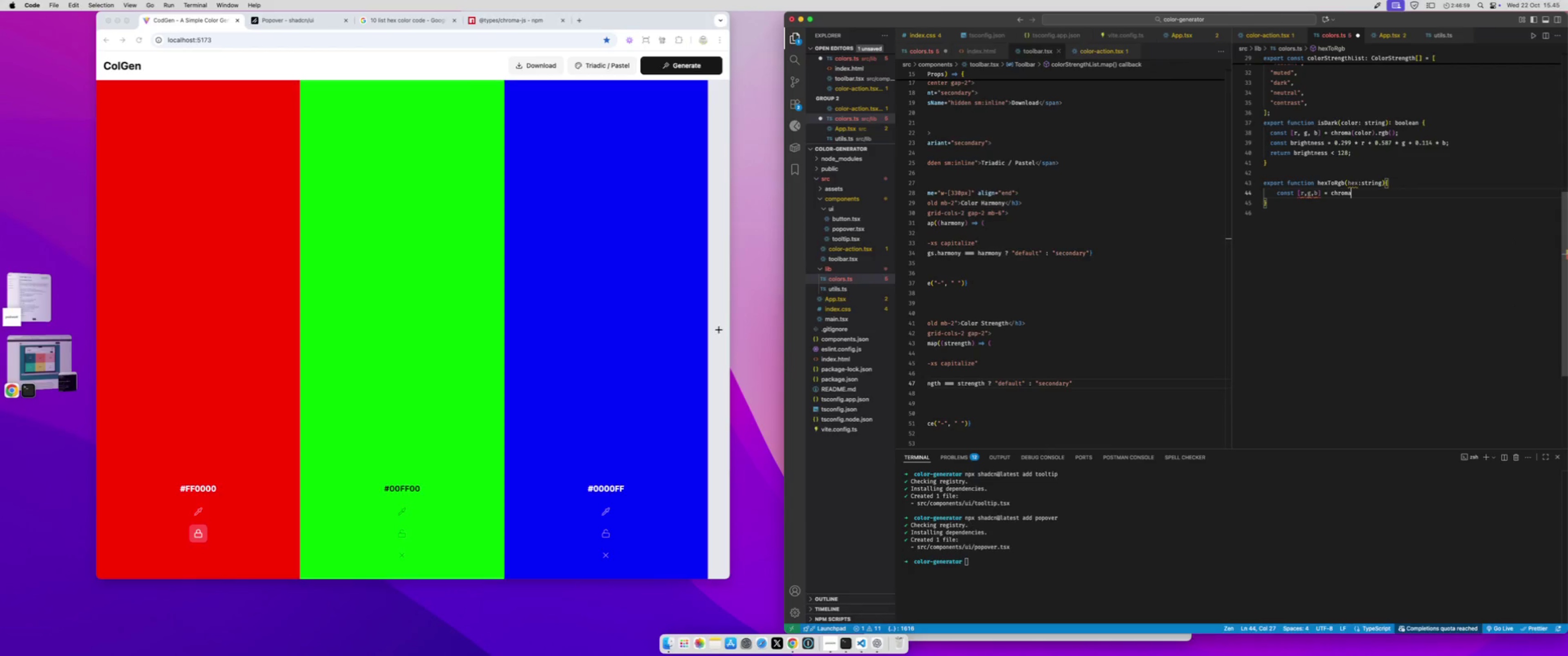 
type((x)
key(Backspace)
type(hex)
 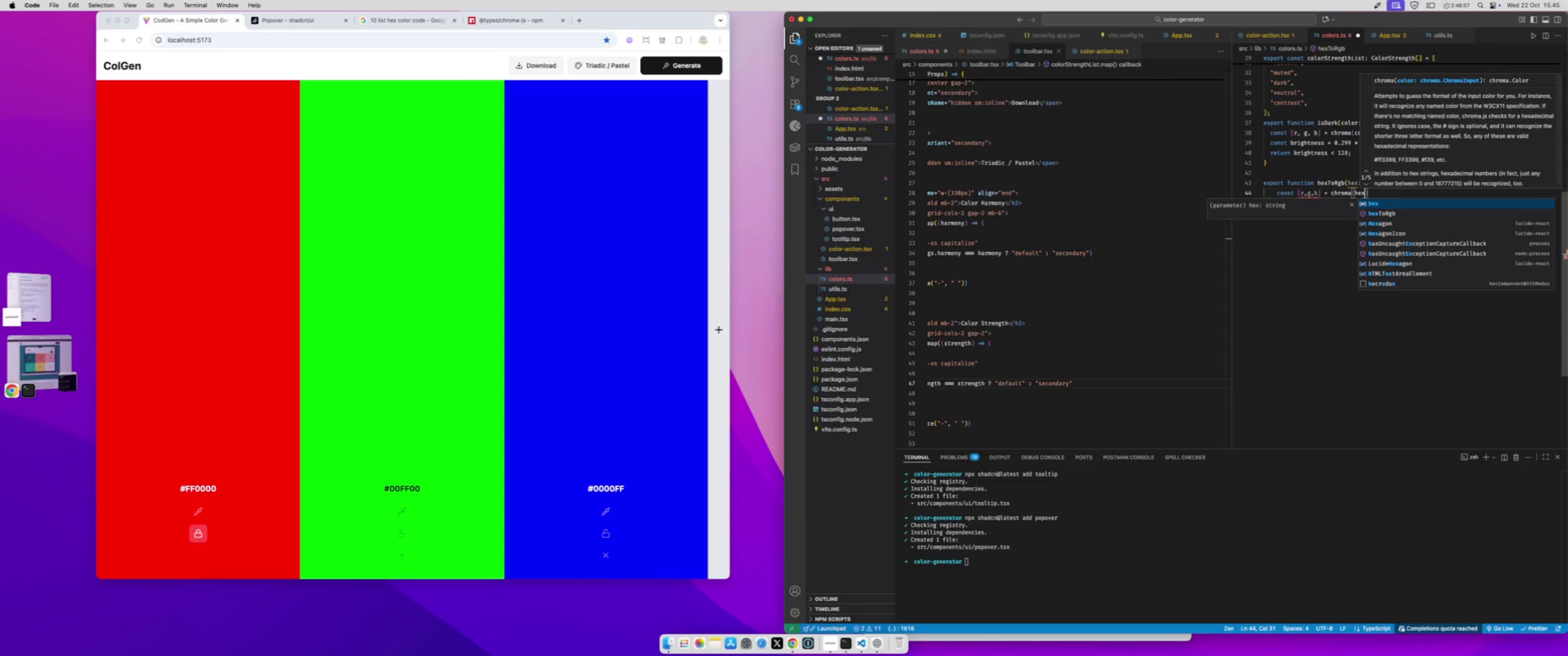 
key(ArrowRight)
 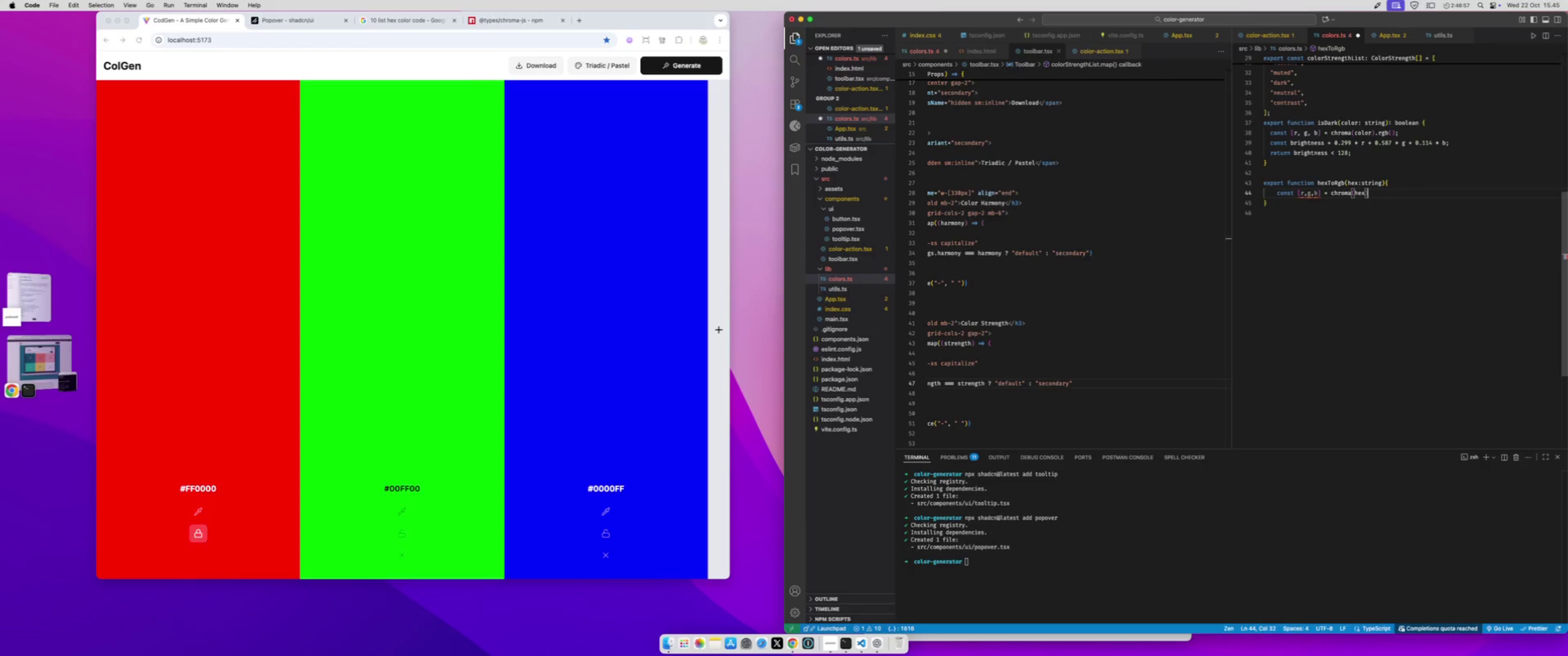 
key(Period)
 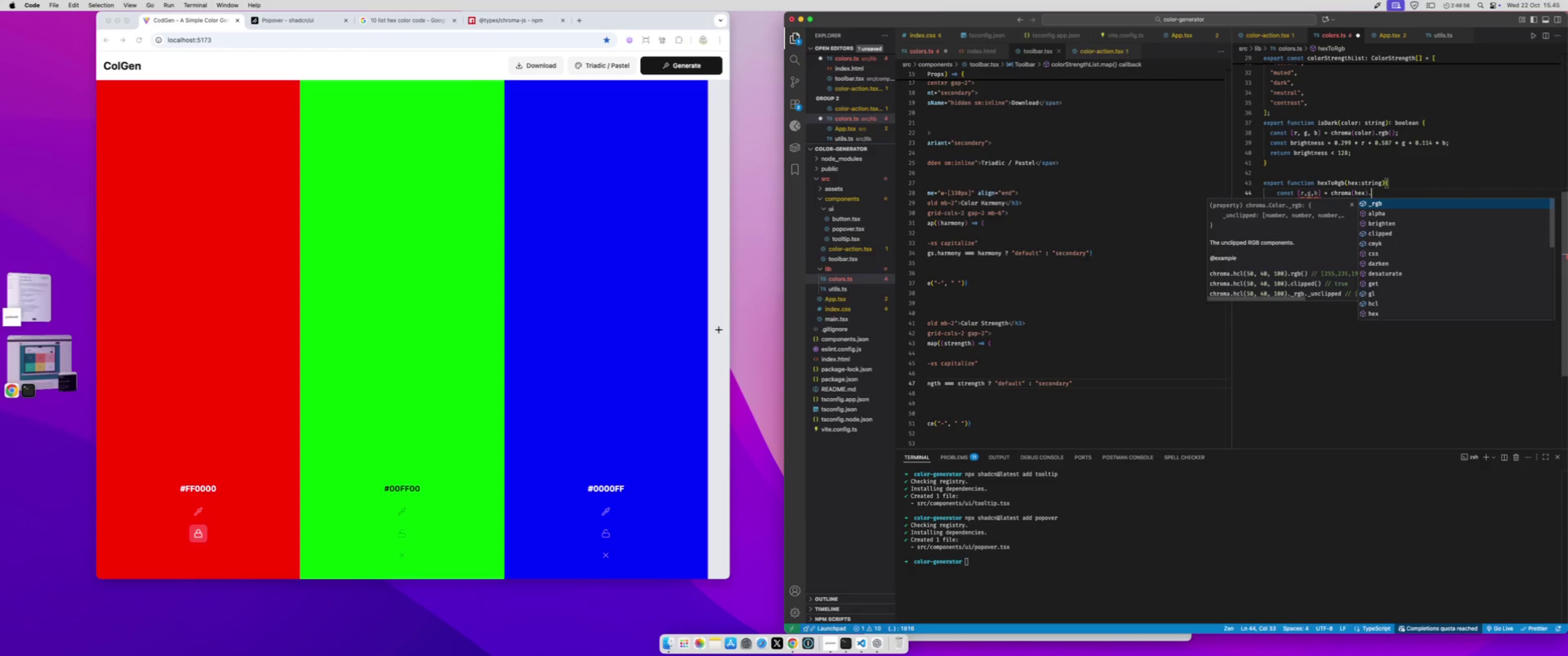 
key(R)
 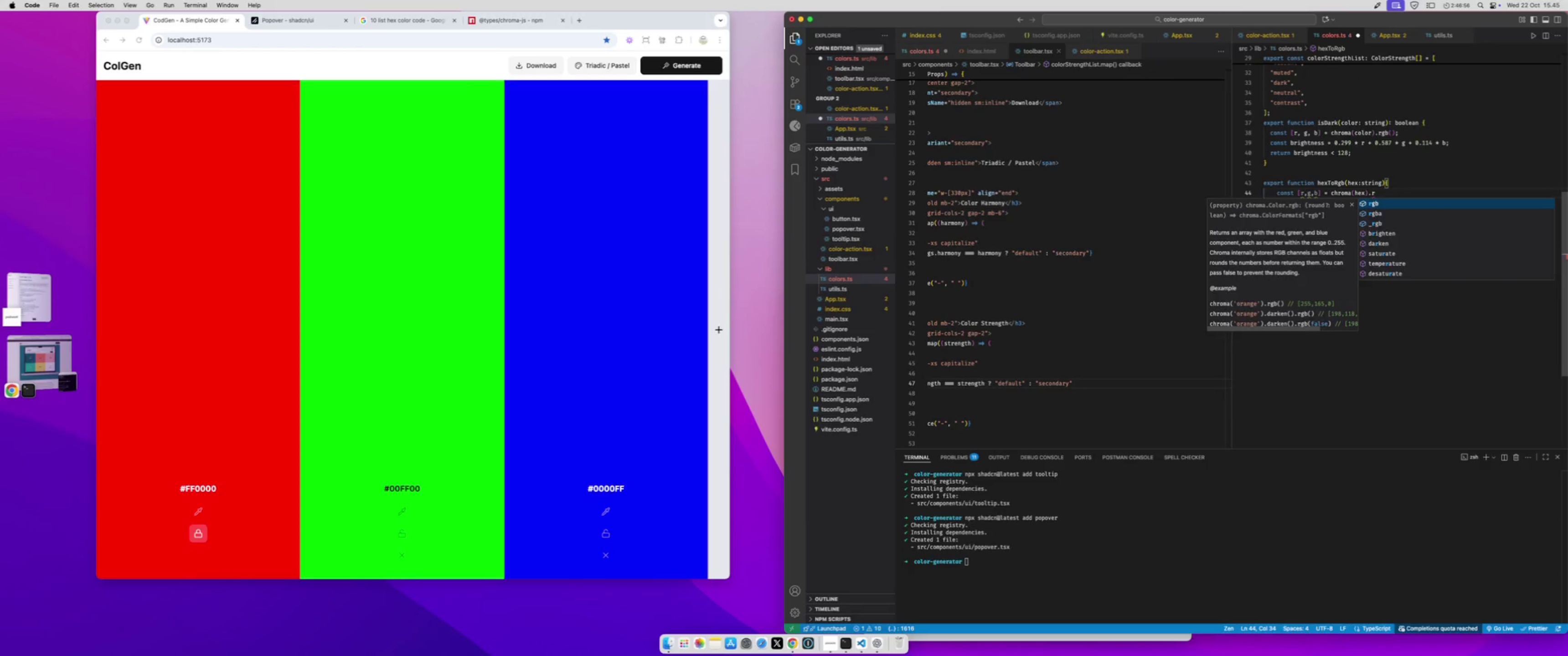 
key(Enter)
 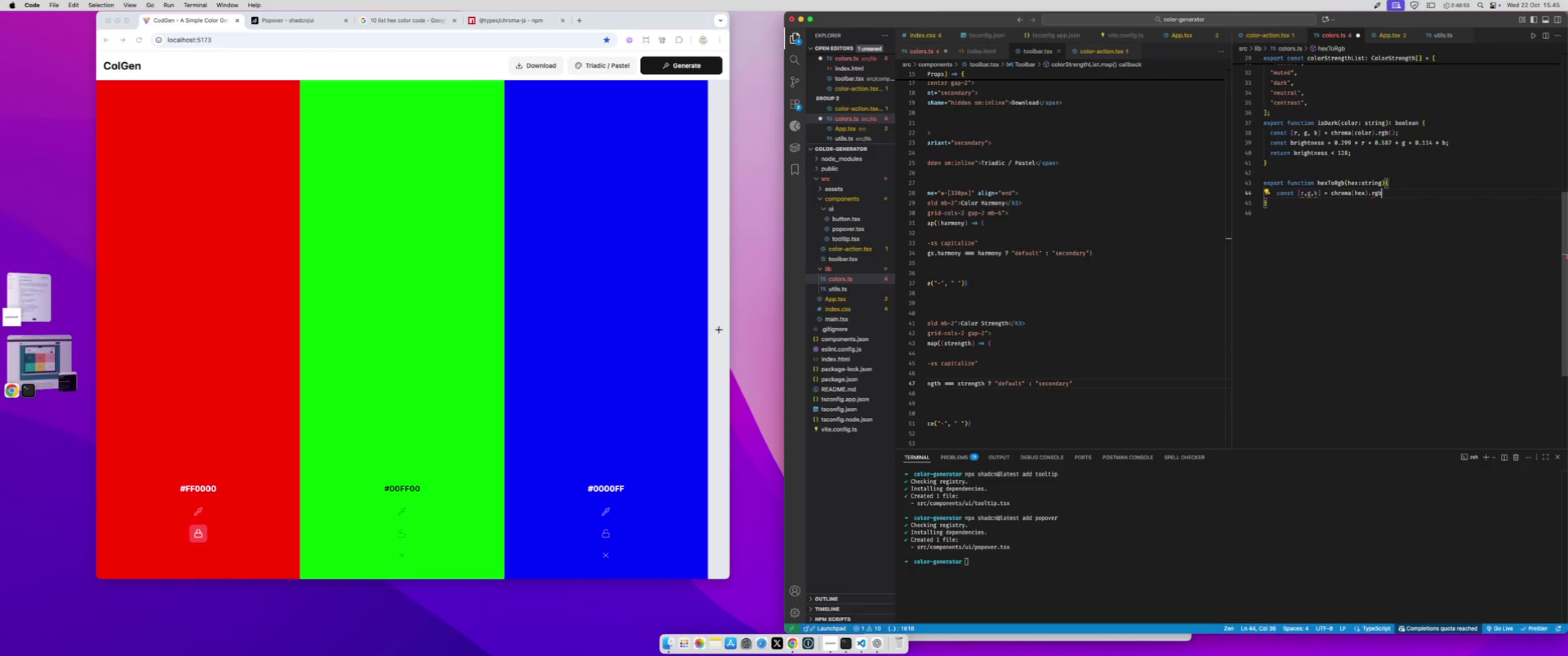 
type(())
key(Backspace)
key(Backspace)
key(Backspace)
key(Backspace)
key(Backspace)
type(r)
 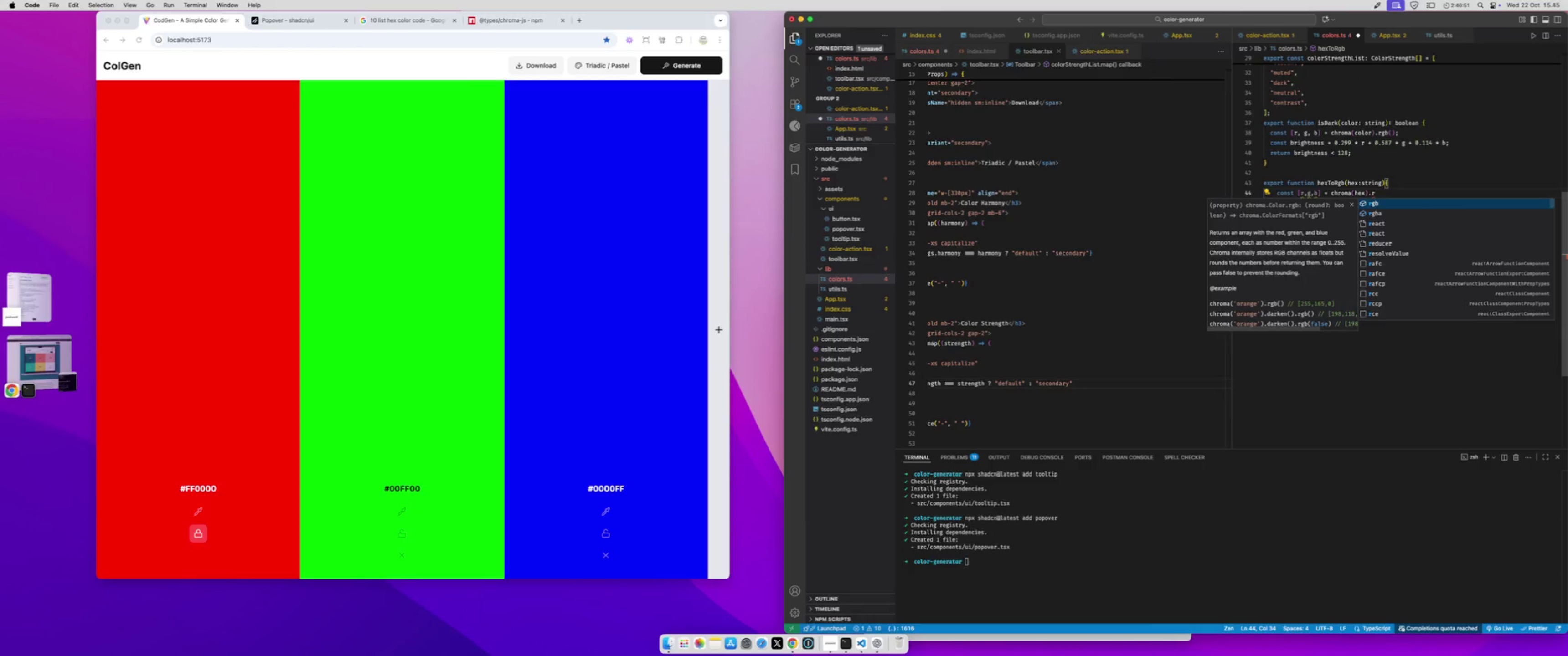 
key(Enter)
 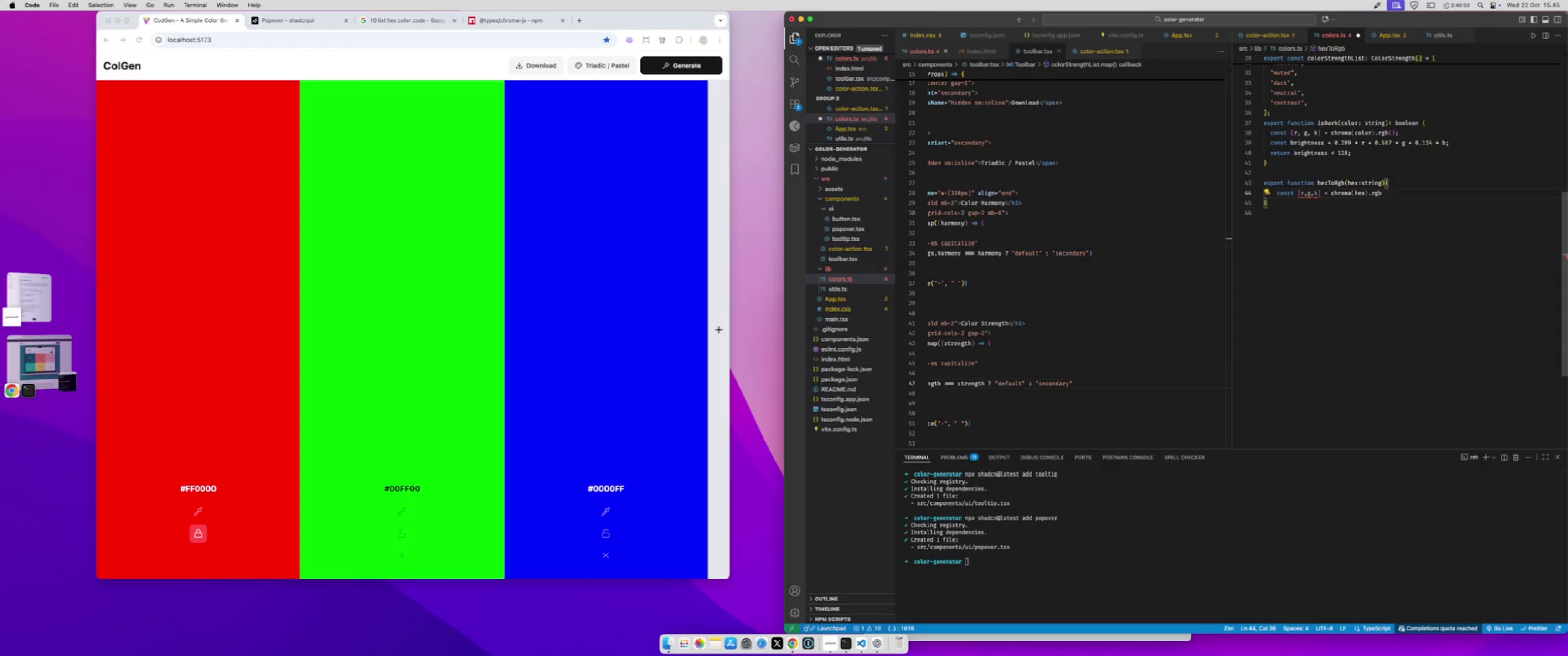 
type(())
 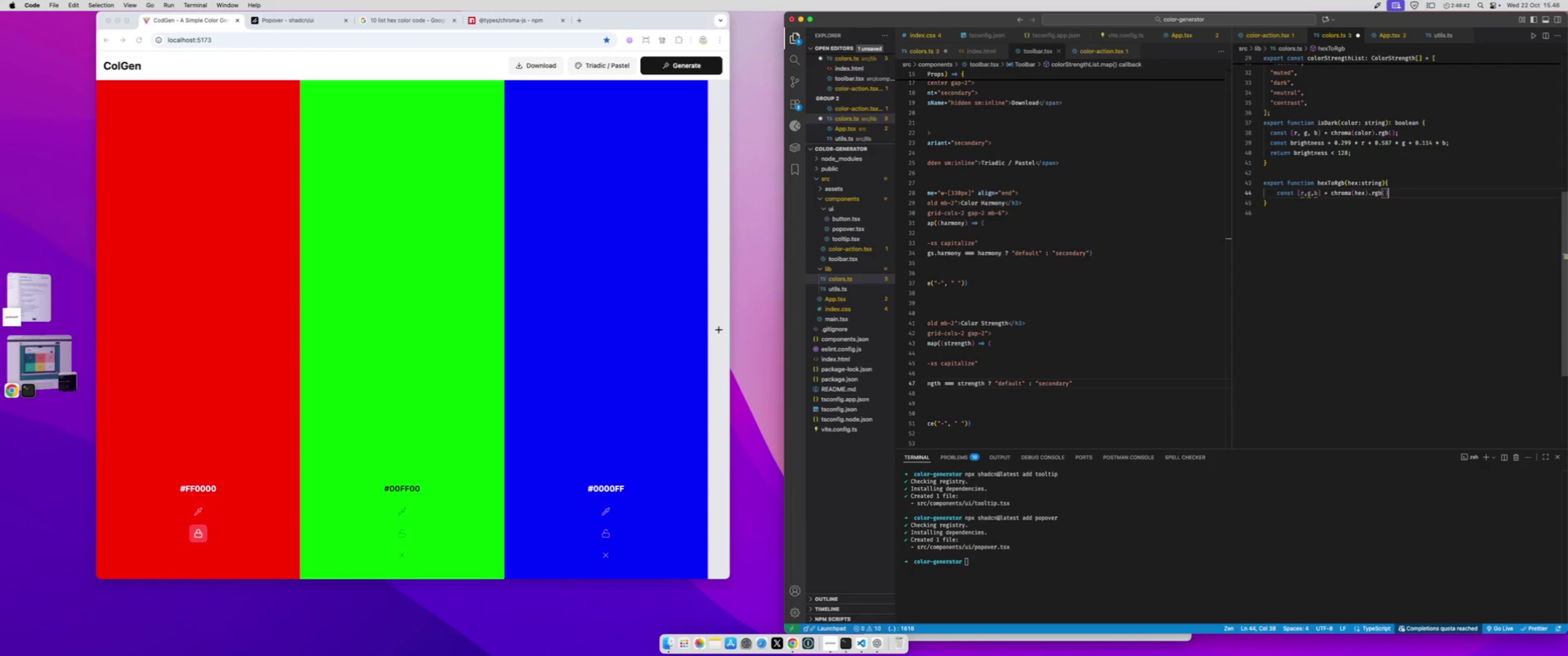 
wait(13.17)
 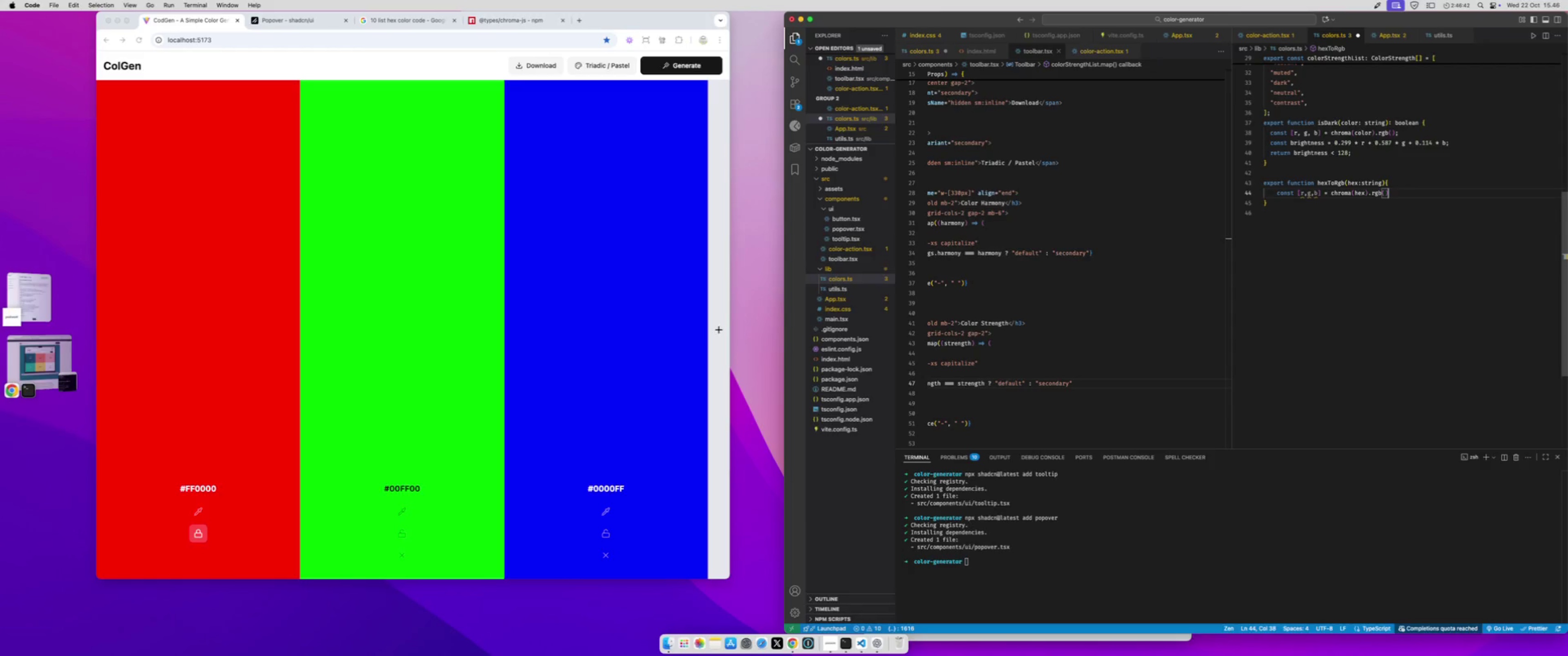 
key(Semicolon)
 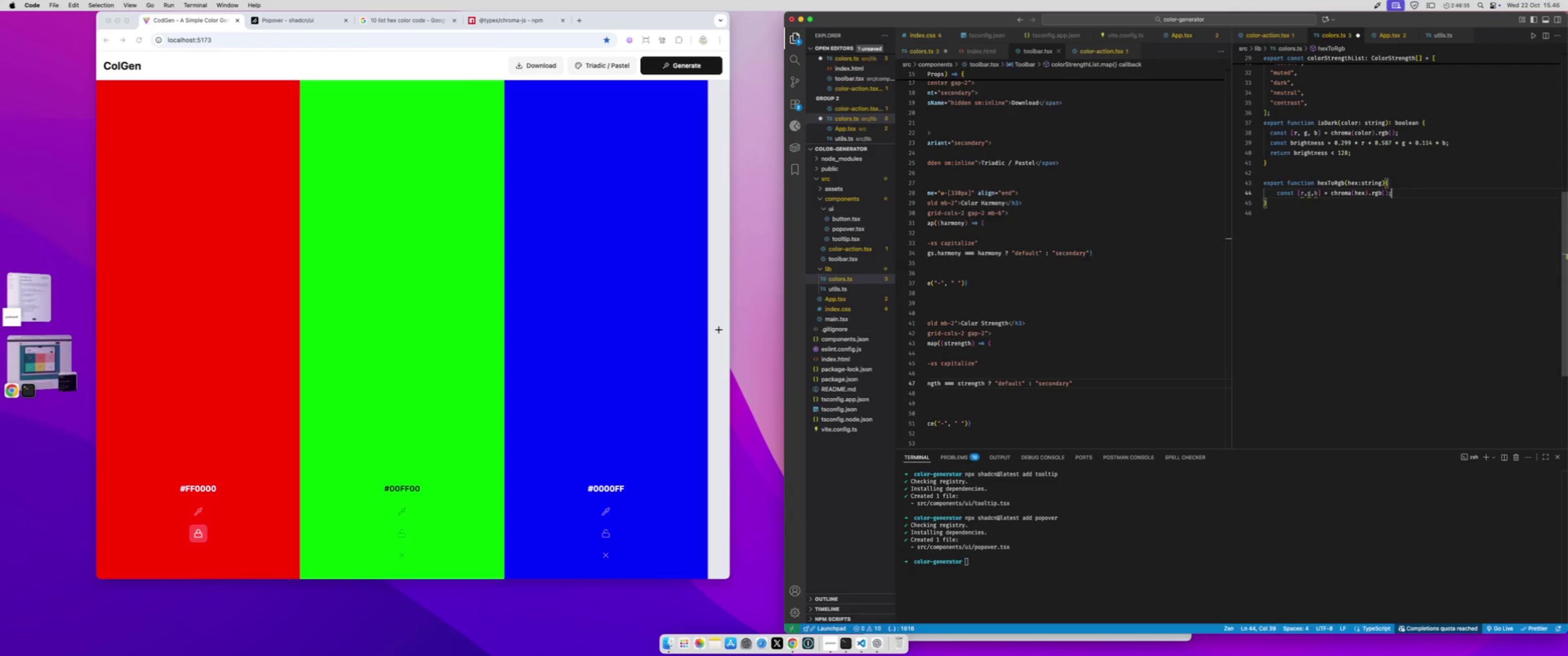 
key(Enter)
 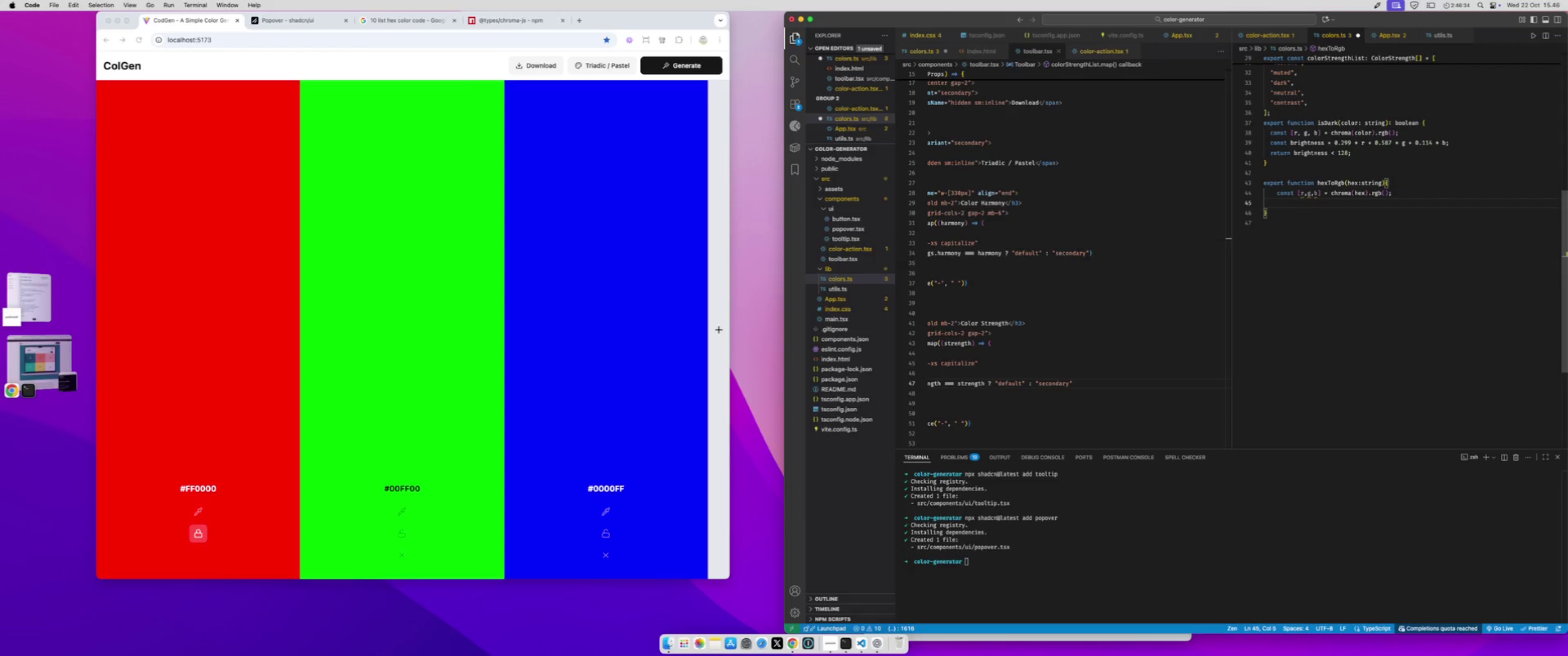 
type(return [r,g,b)
 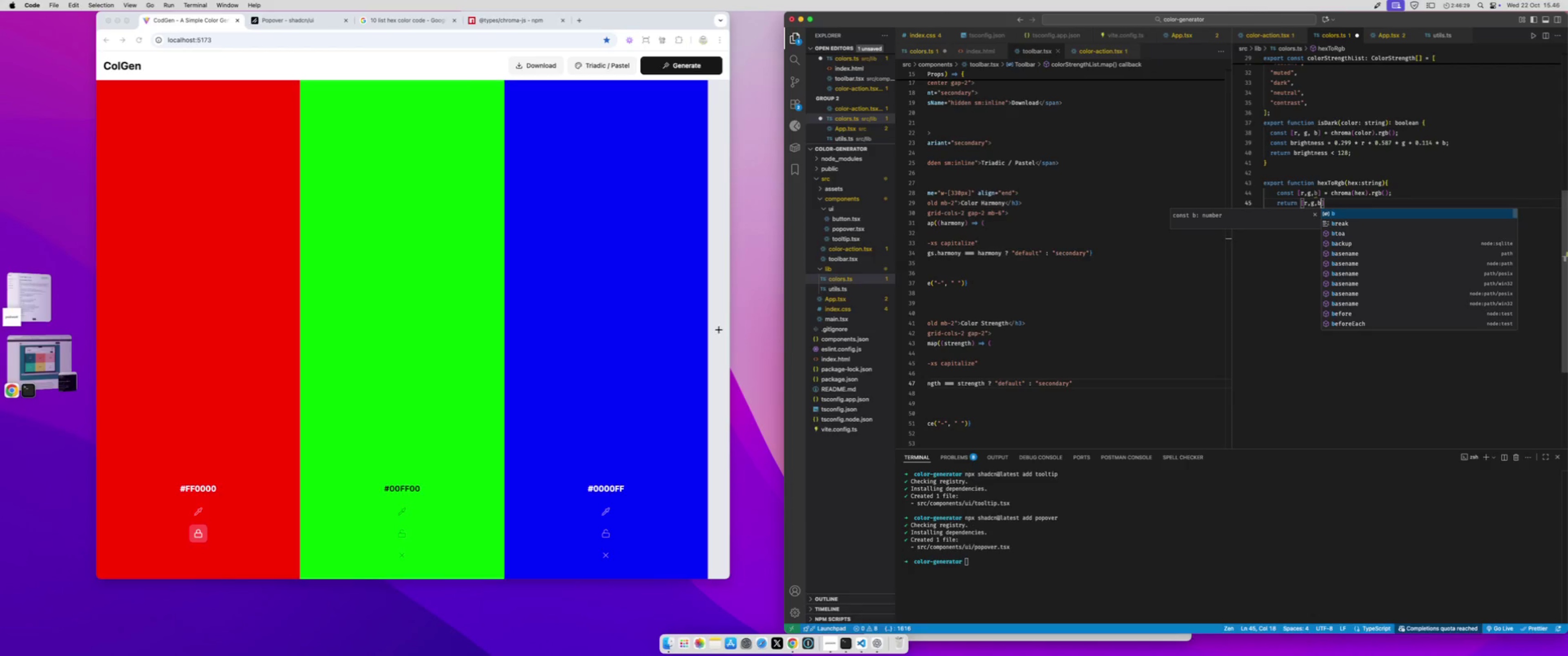 
key(Meta+S)
 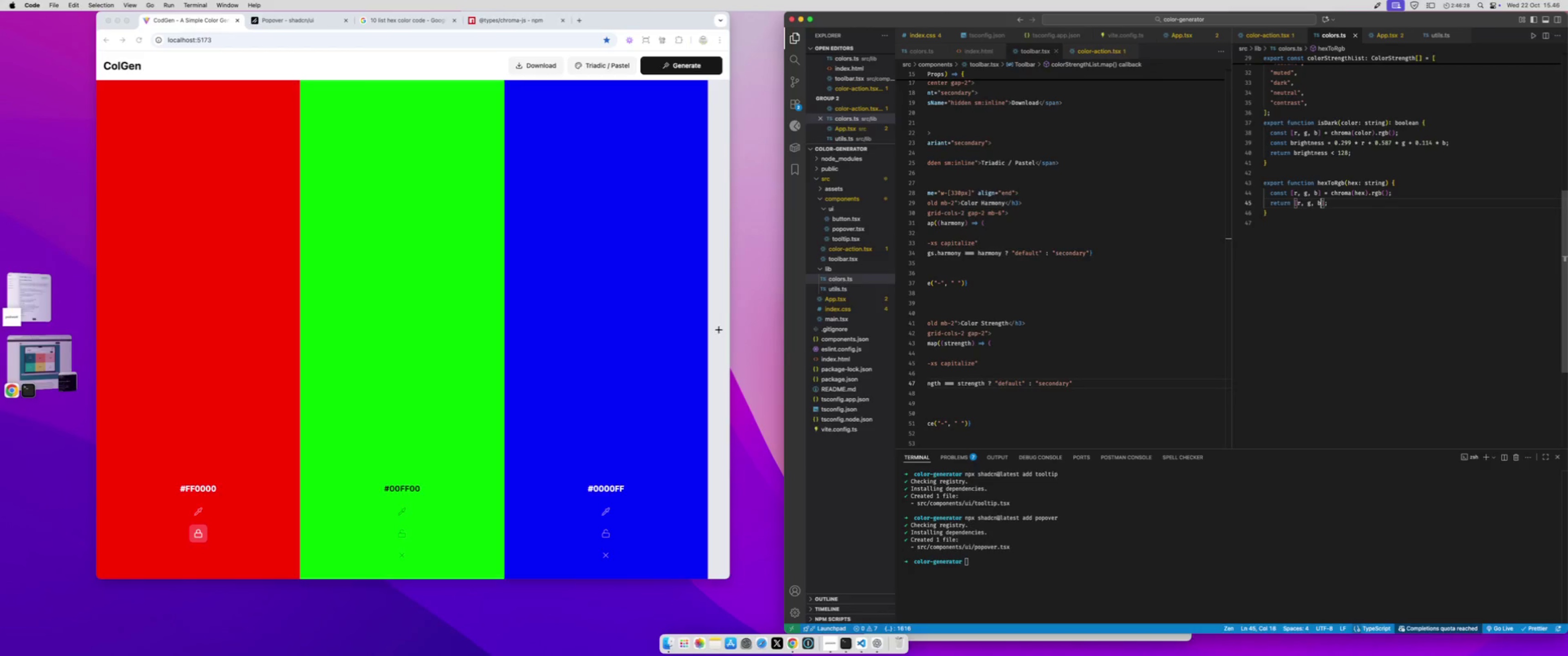 
key(ArrowDown)
 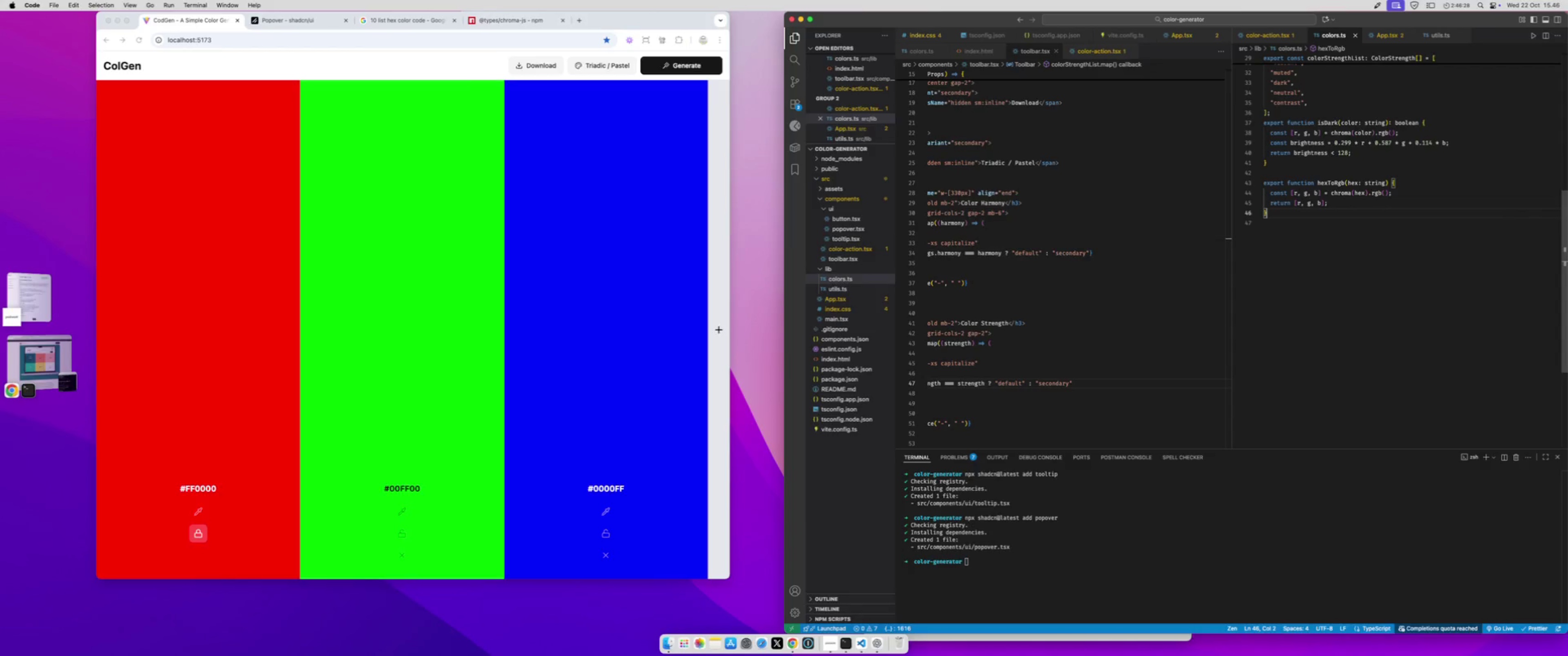 
key(Enter)
 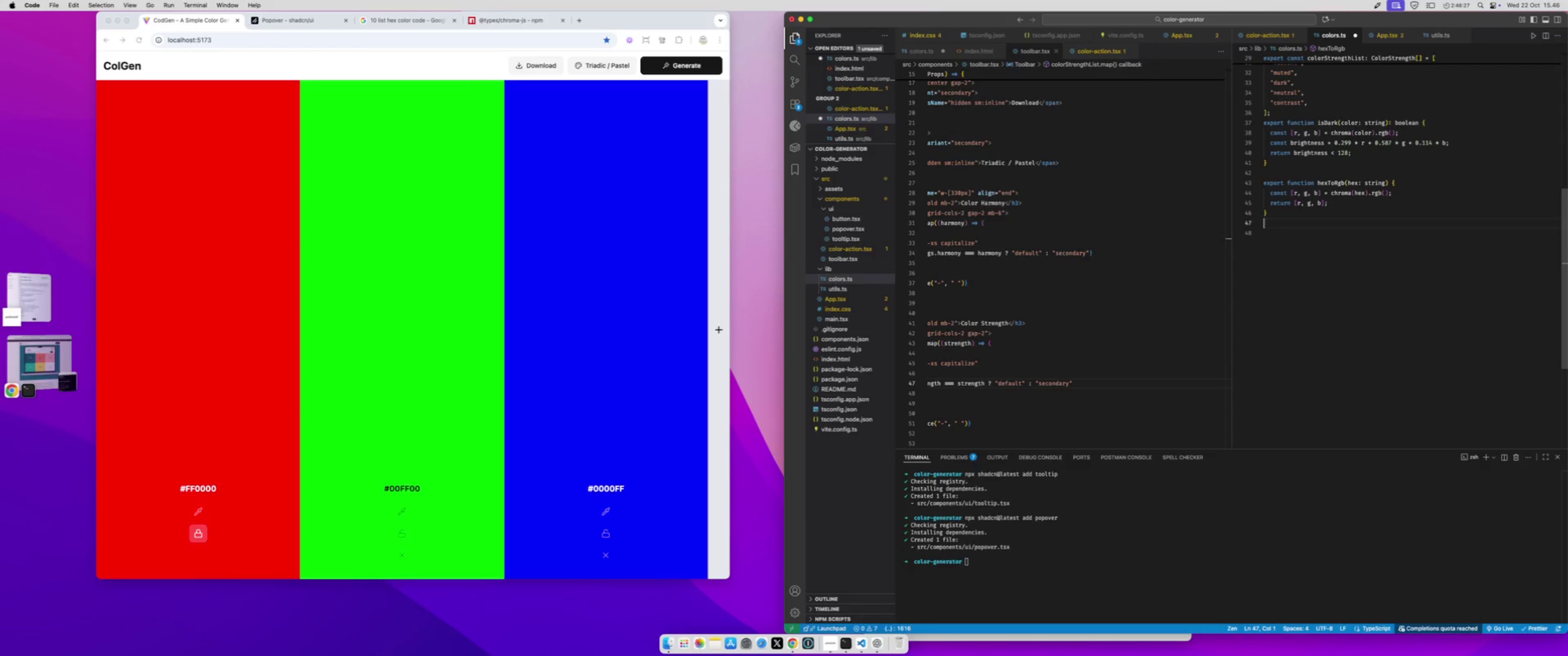 
key(Enter)
 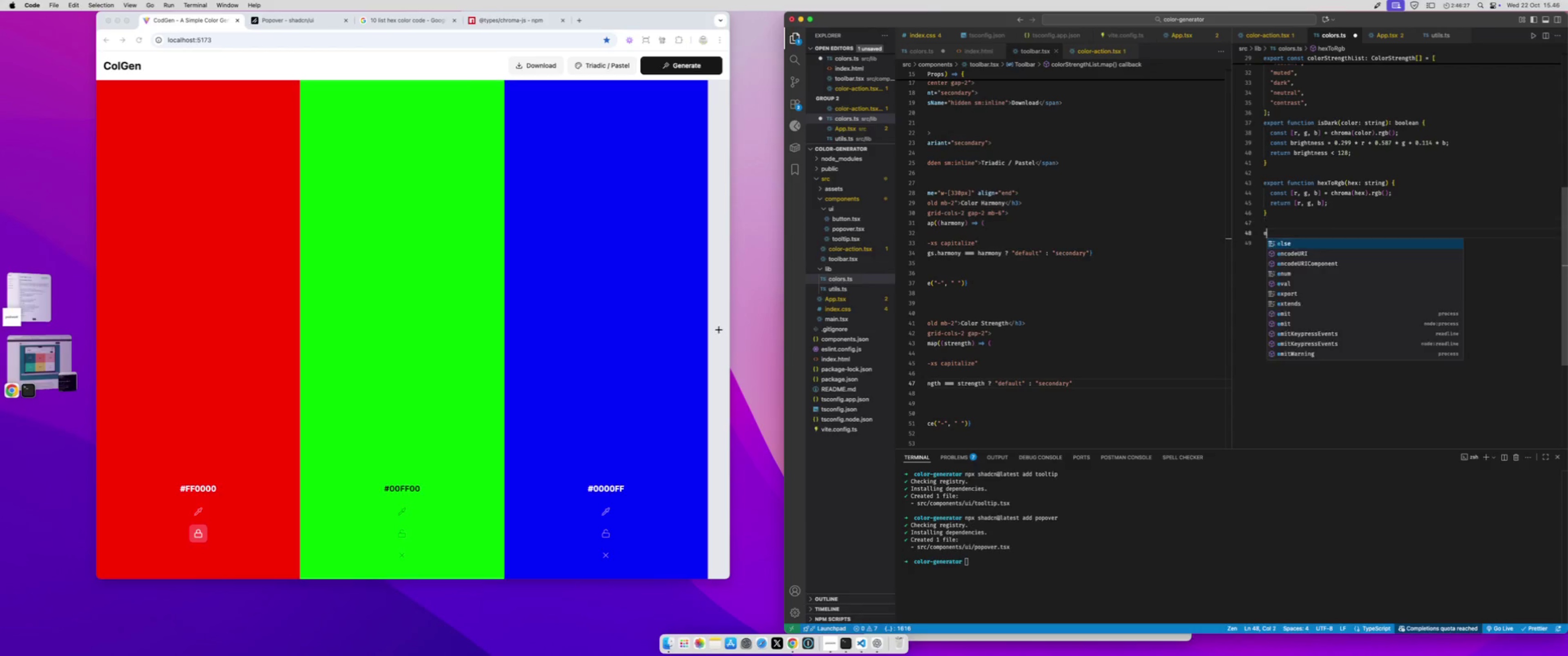 
type(export function hexToHsl(hex:string)
 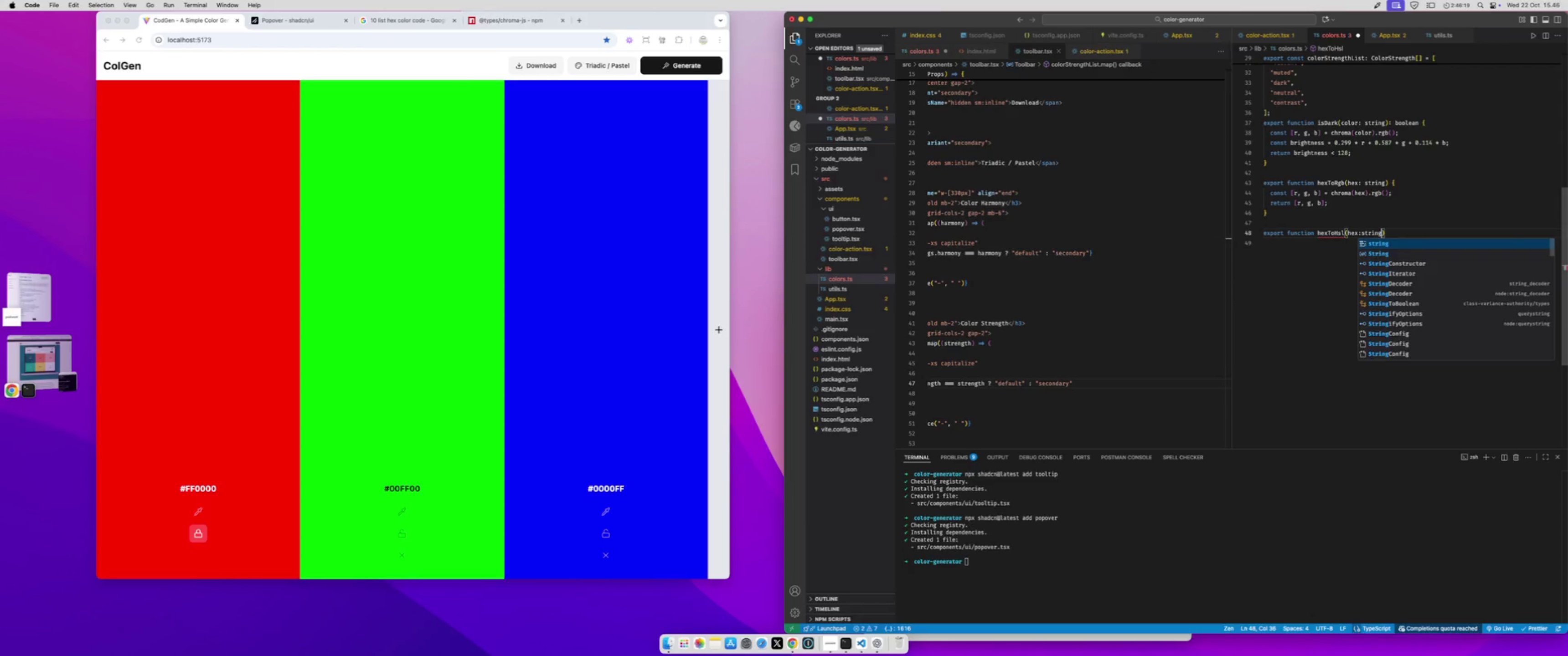 
key(ArrowRight)
 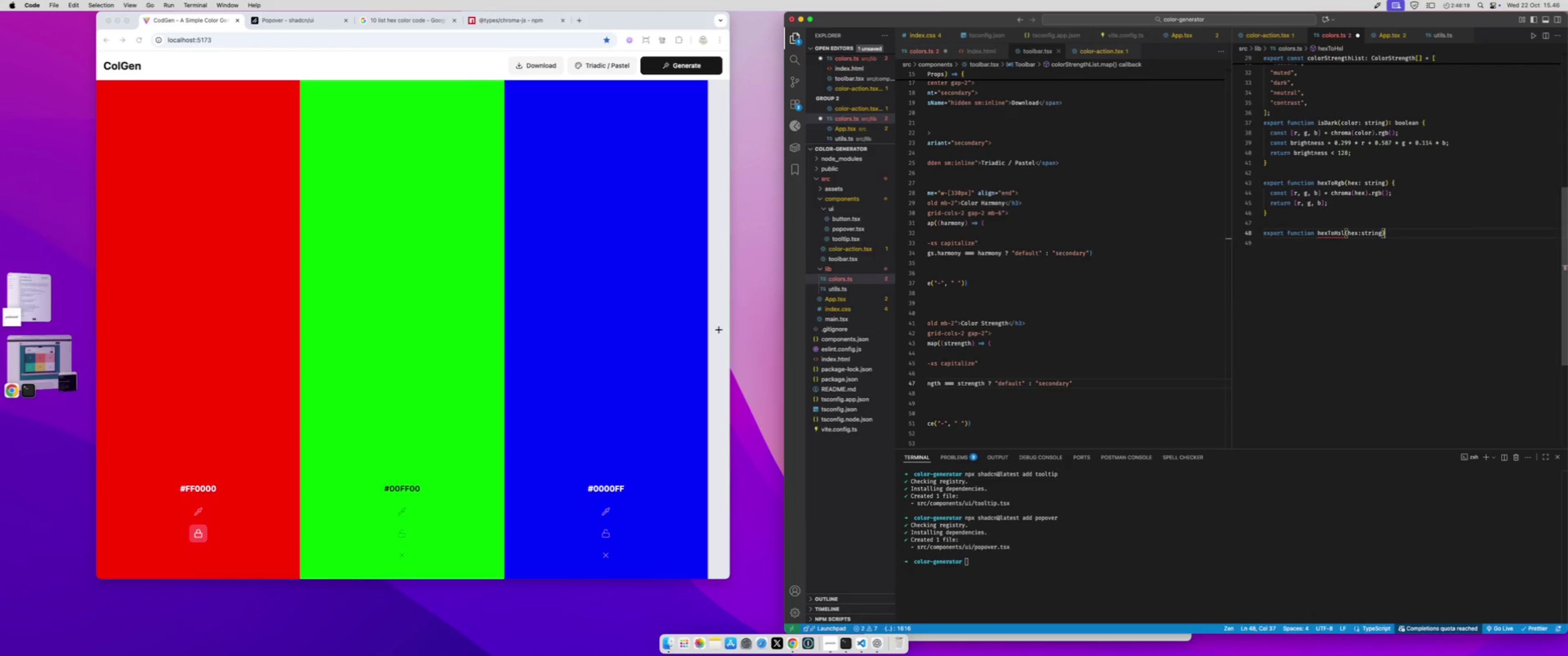 
type(:[number, number, number)
 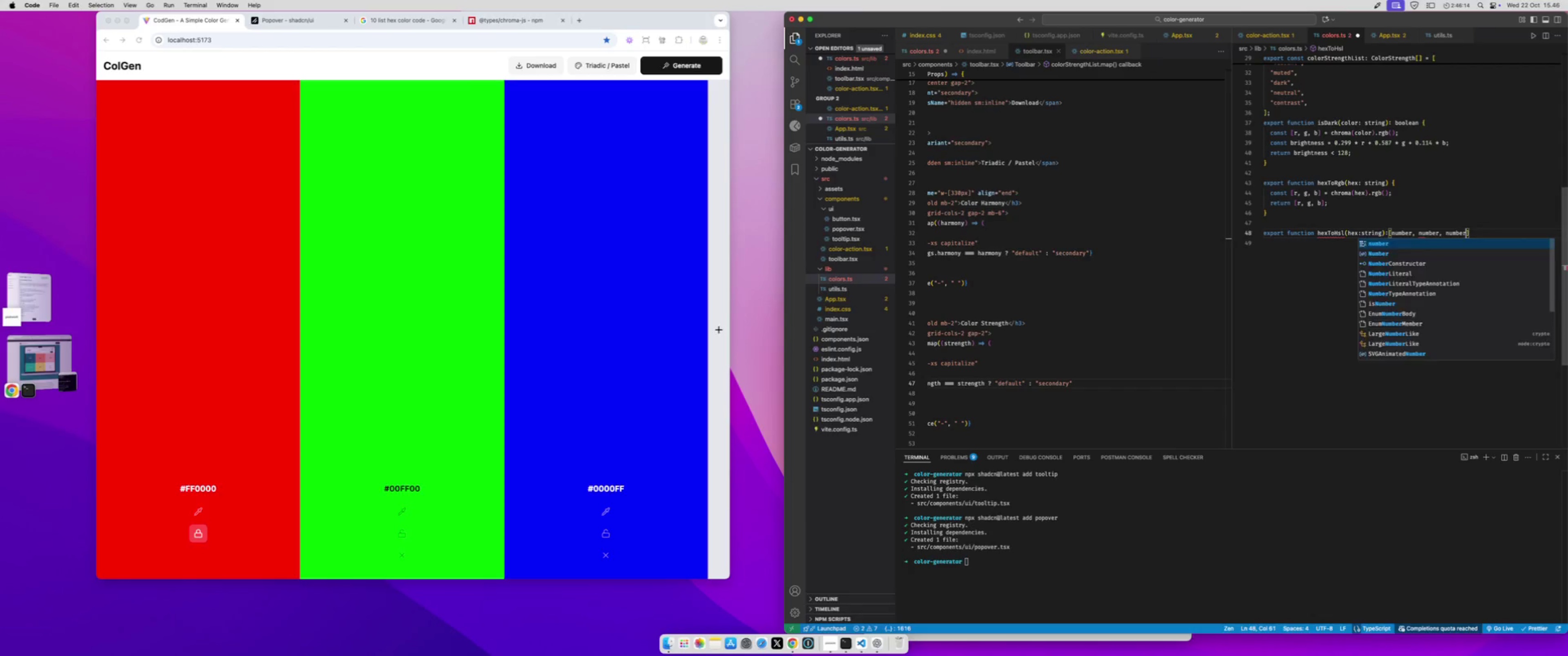 
key(ArrowRight)
 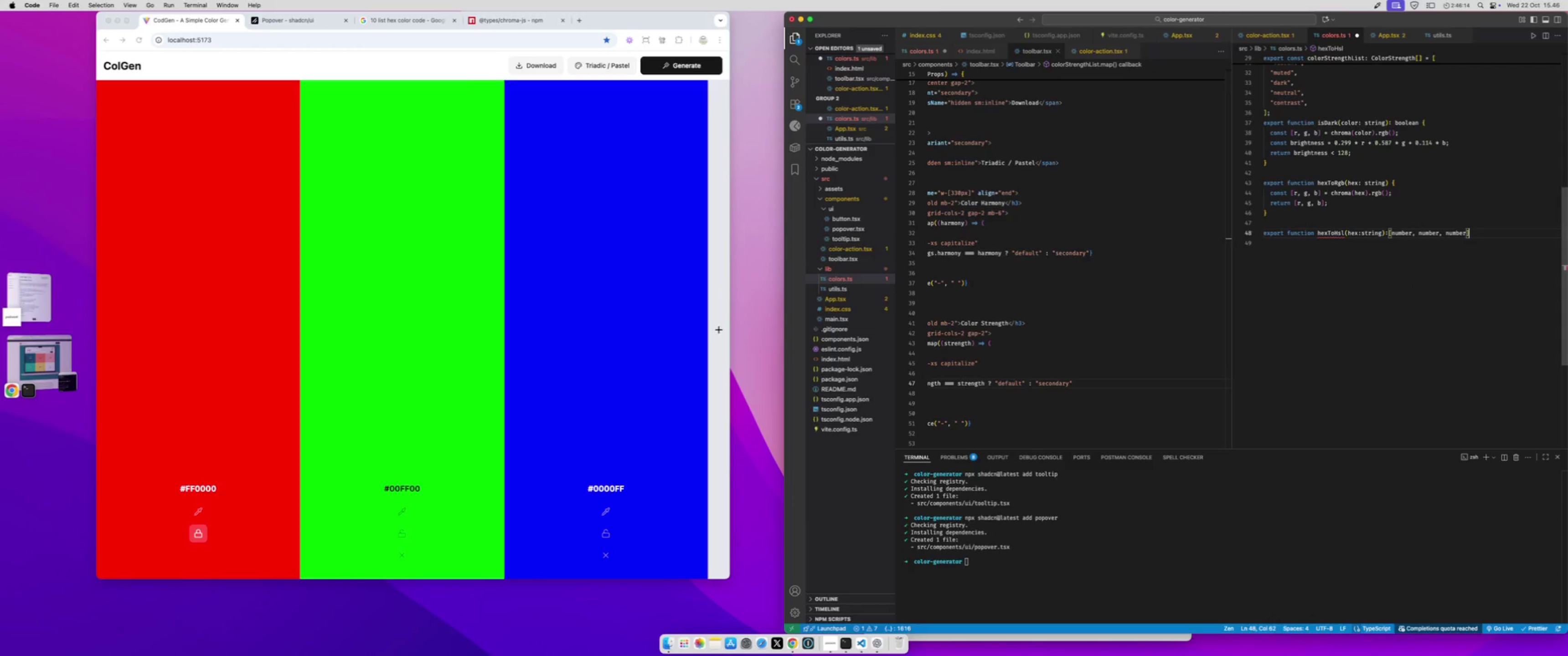 
key(Shift+BracketLeft)
 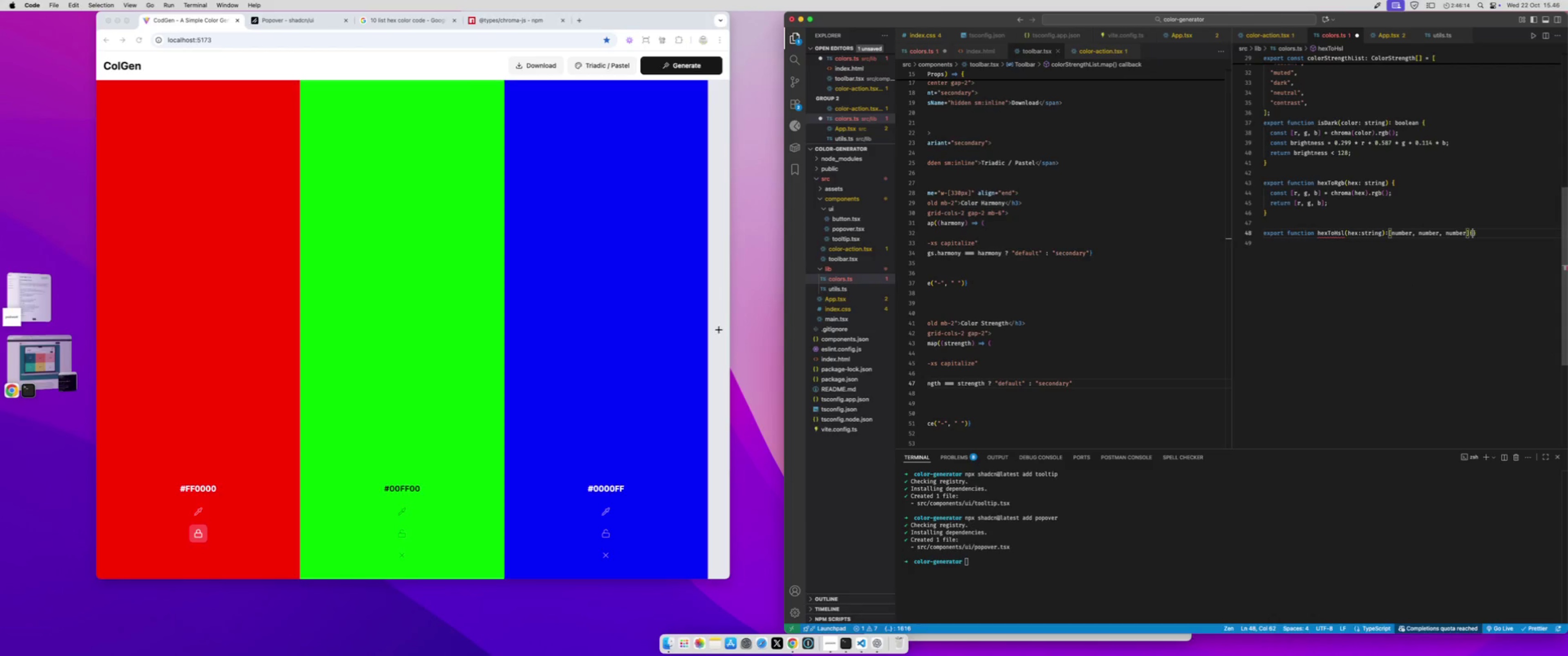 
key(Shift+BracketRight)
 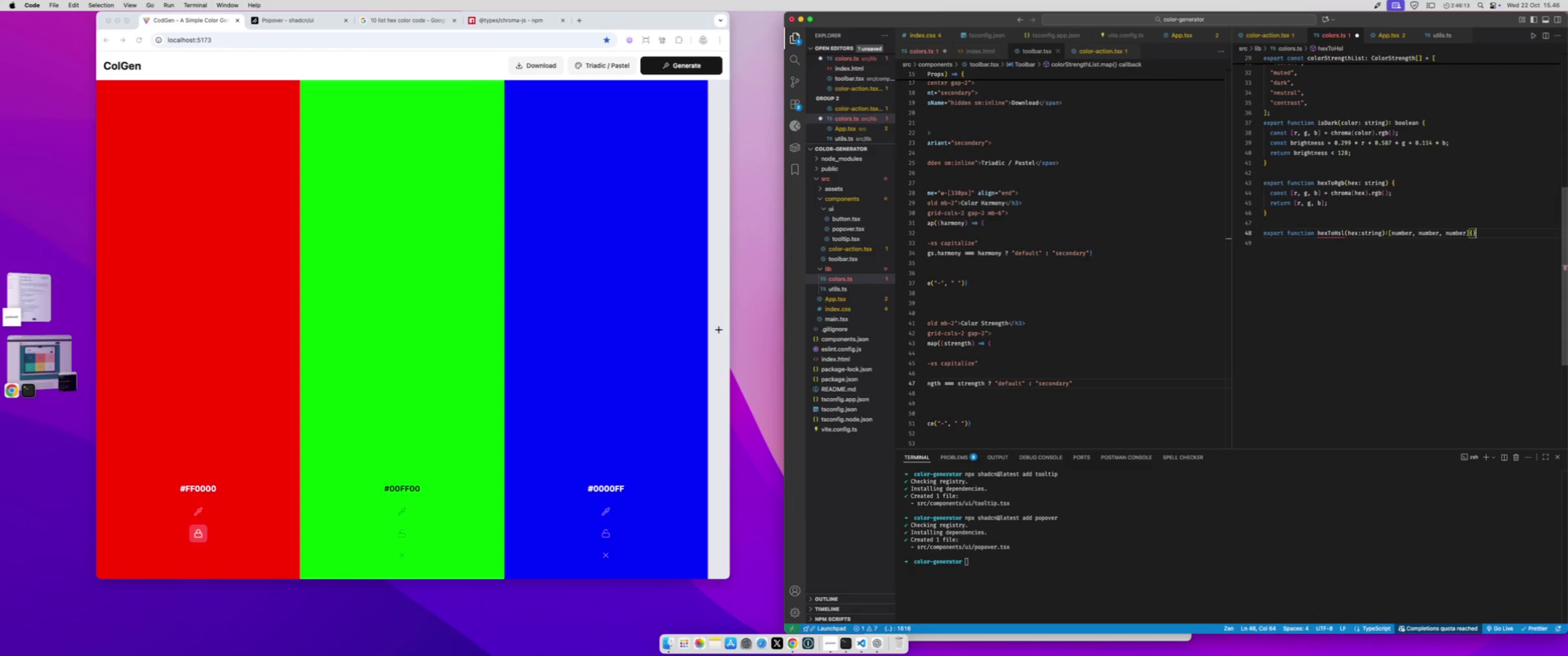 
key(ArrowLeft)
 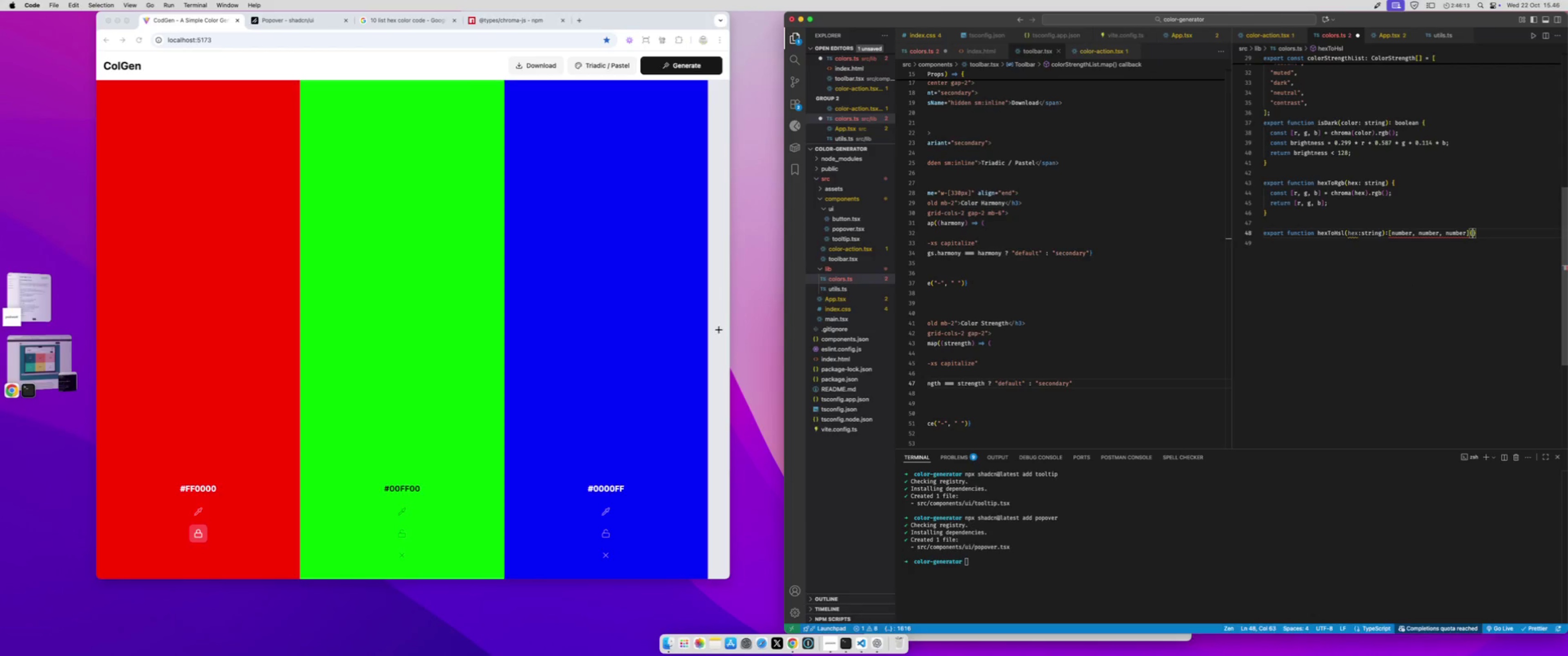 
key(Enter)
 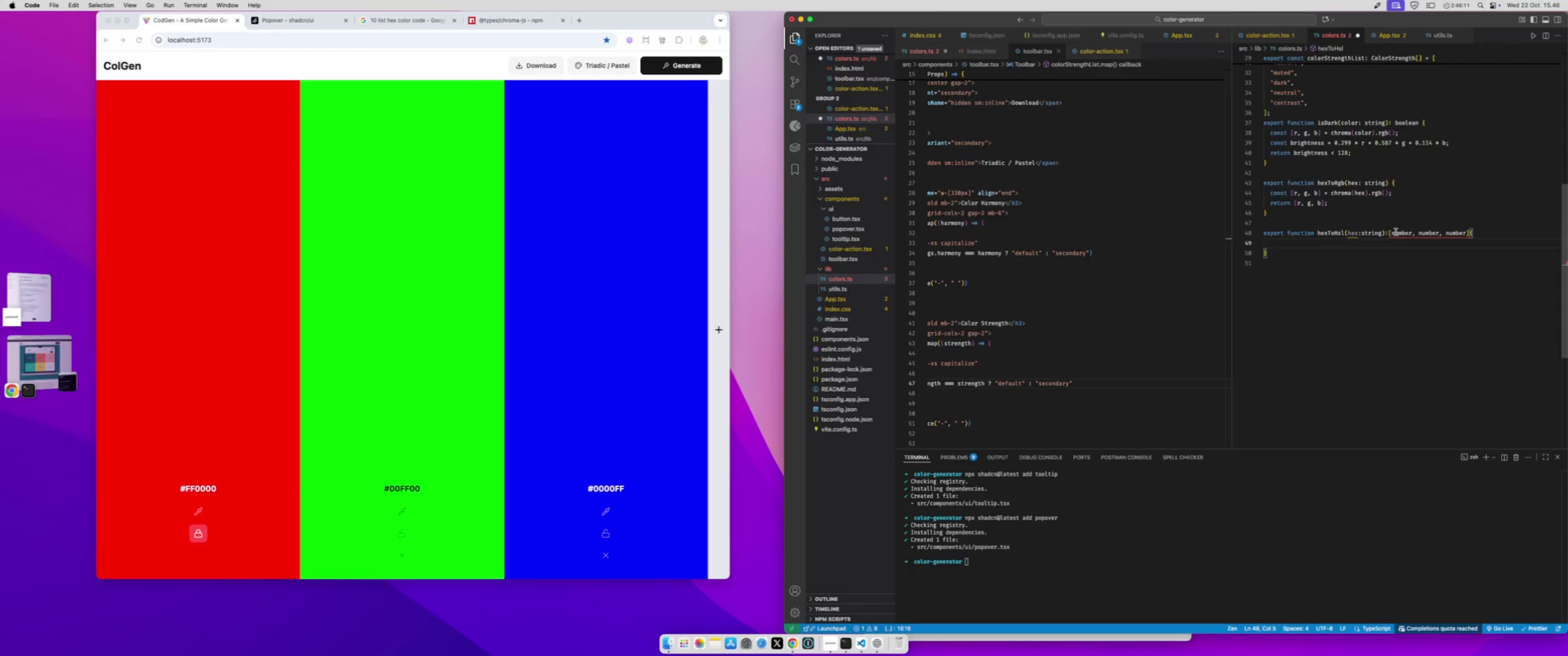 
left_click_drag(start_coordinate=[1388, 233], to_coordinate=[1469, 231])
 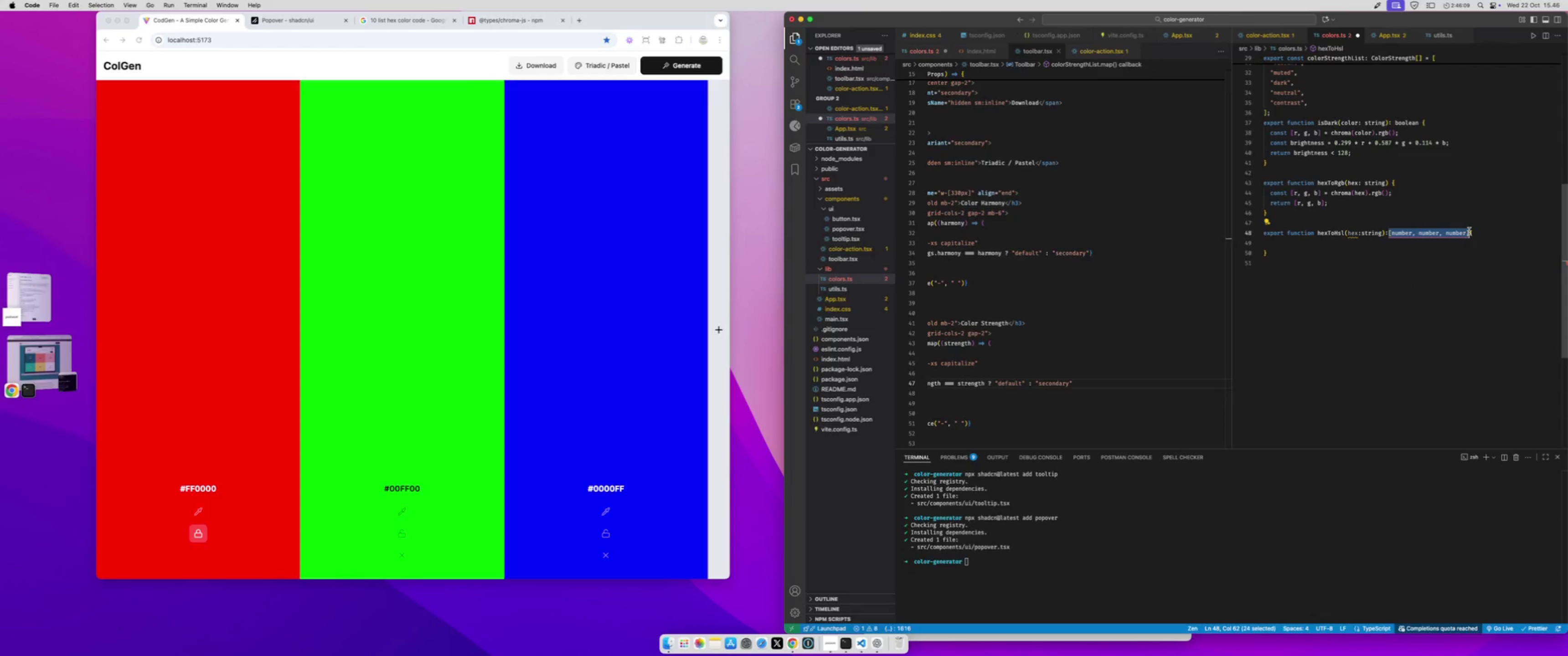 
key(Meta+CommandLeft)
 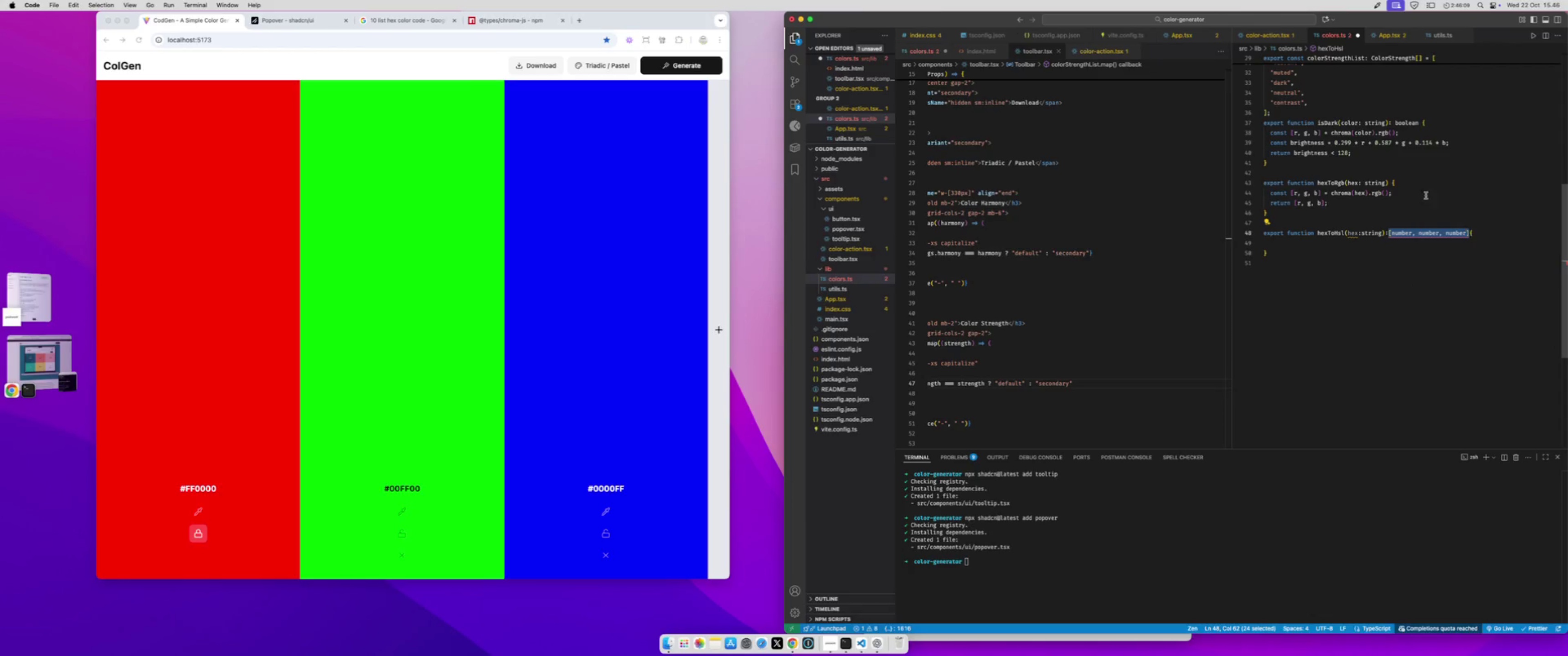 
key(Meta+C)
 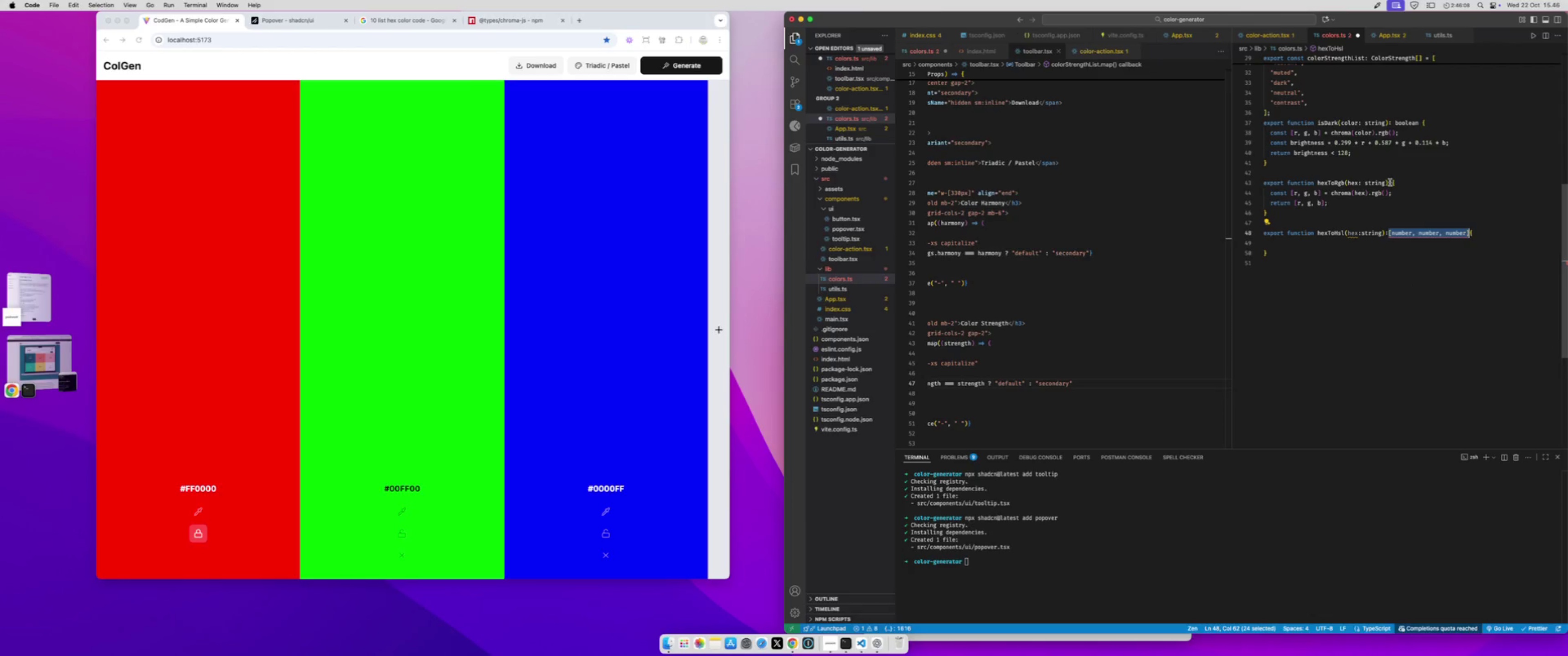 
left_click([1390, 182])
 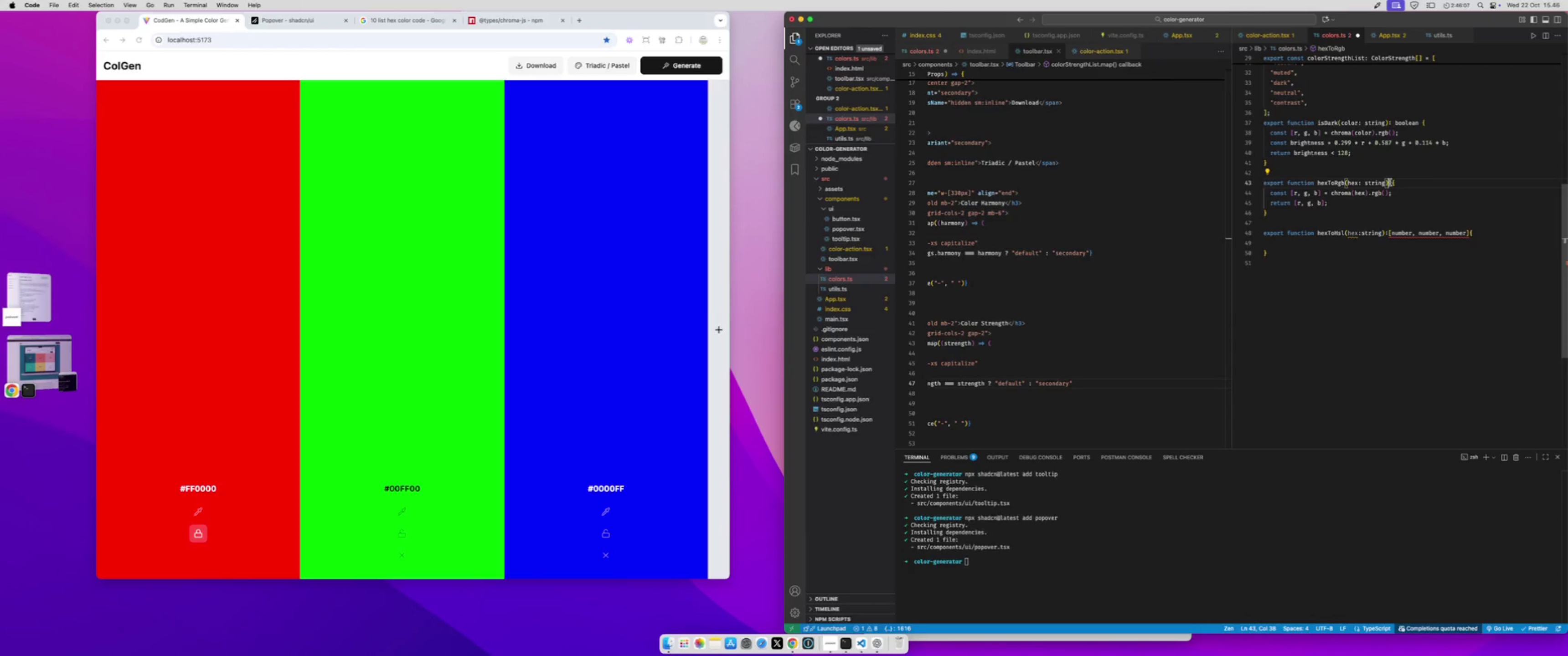 
key(Shift+Semicolon)
 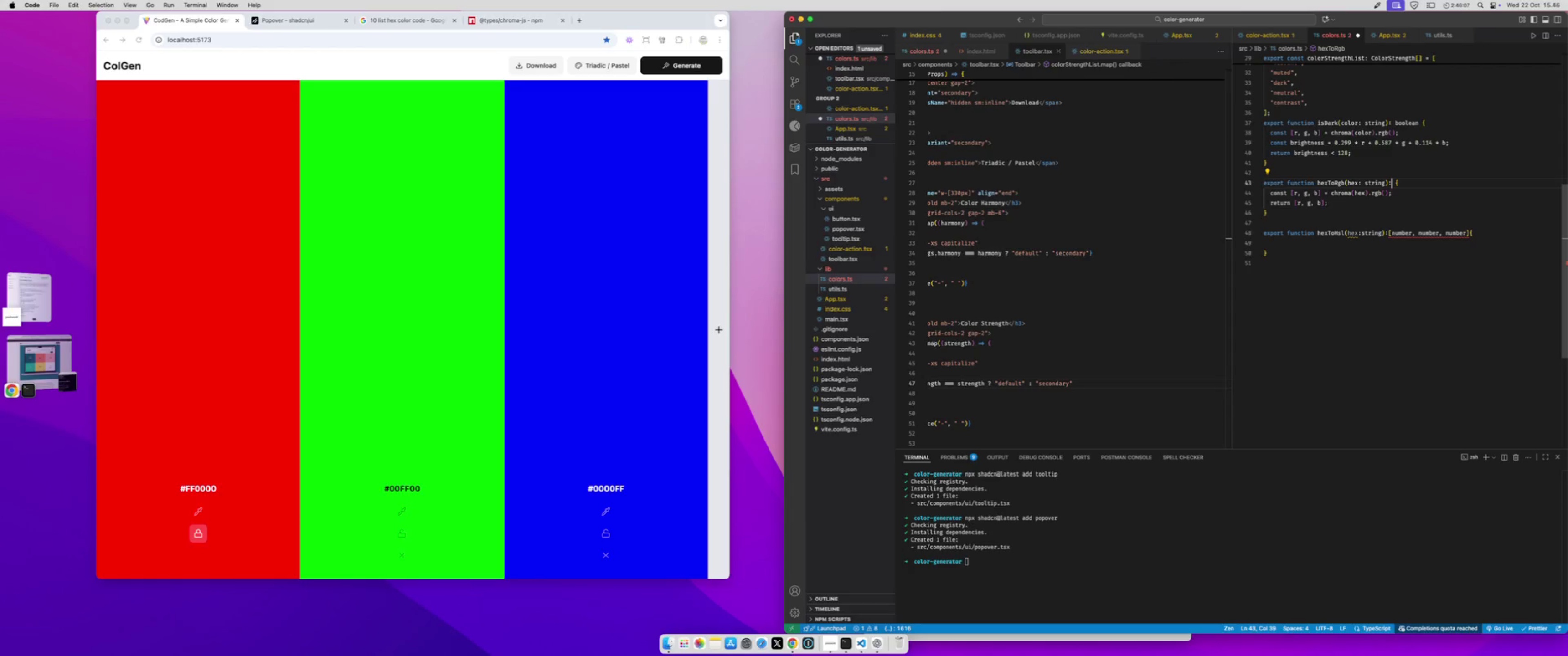 
key(Meta+CommandLeft)
 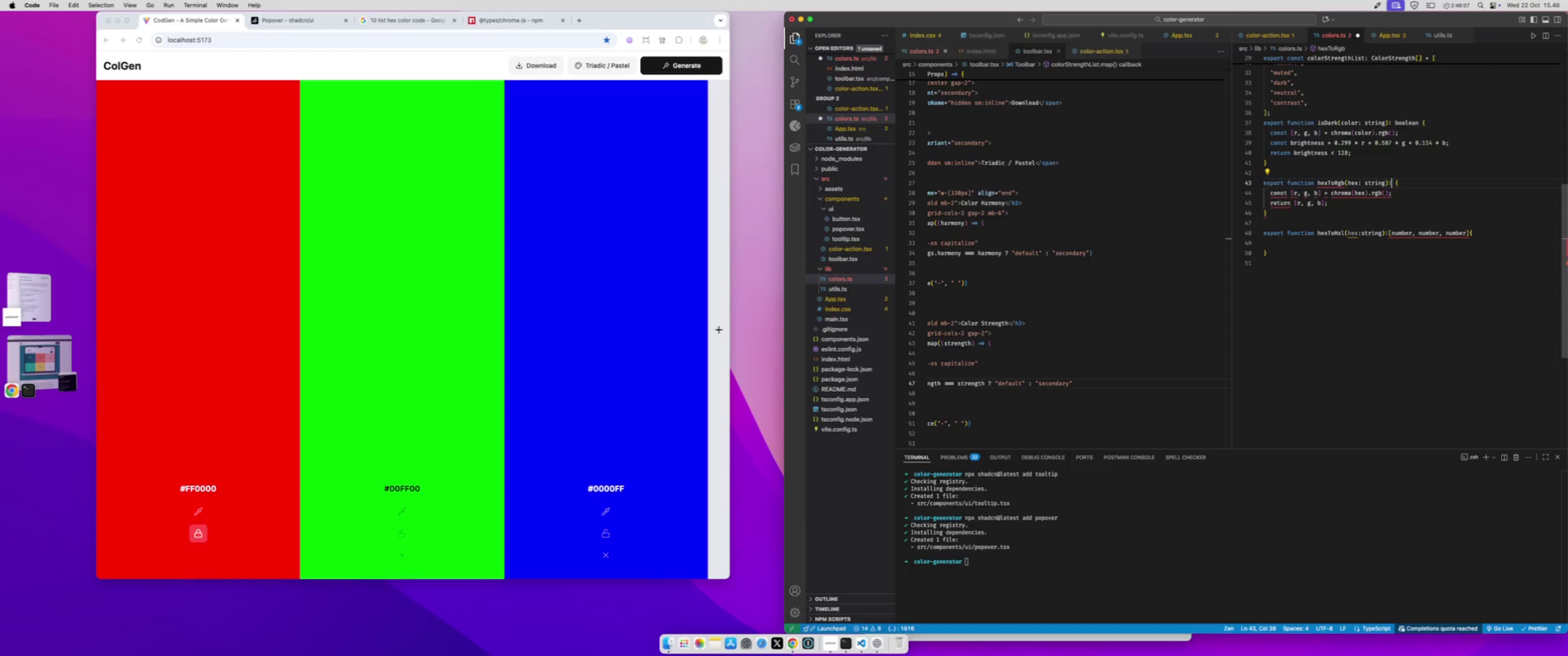 
key(Meta+V)
 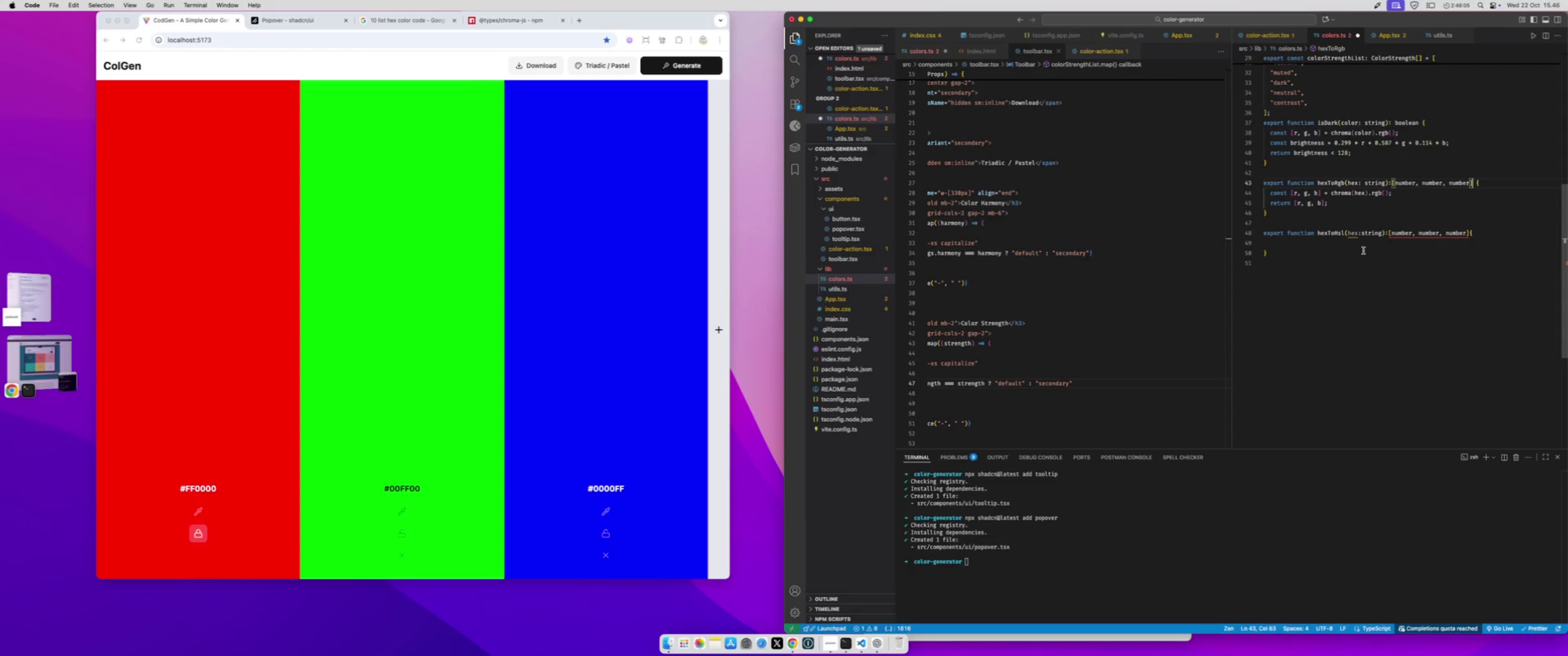 
left_click([1360, 244])
 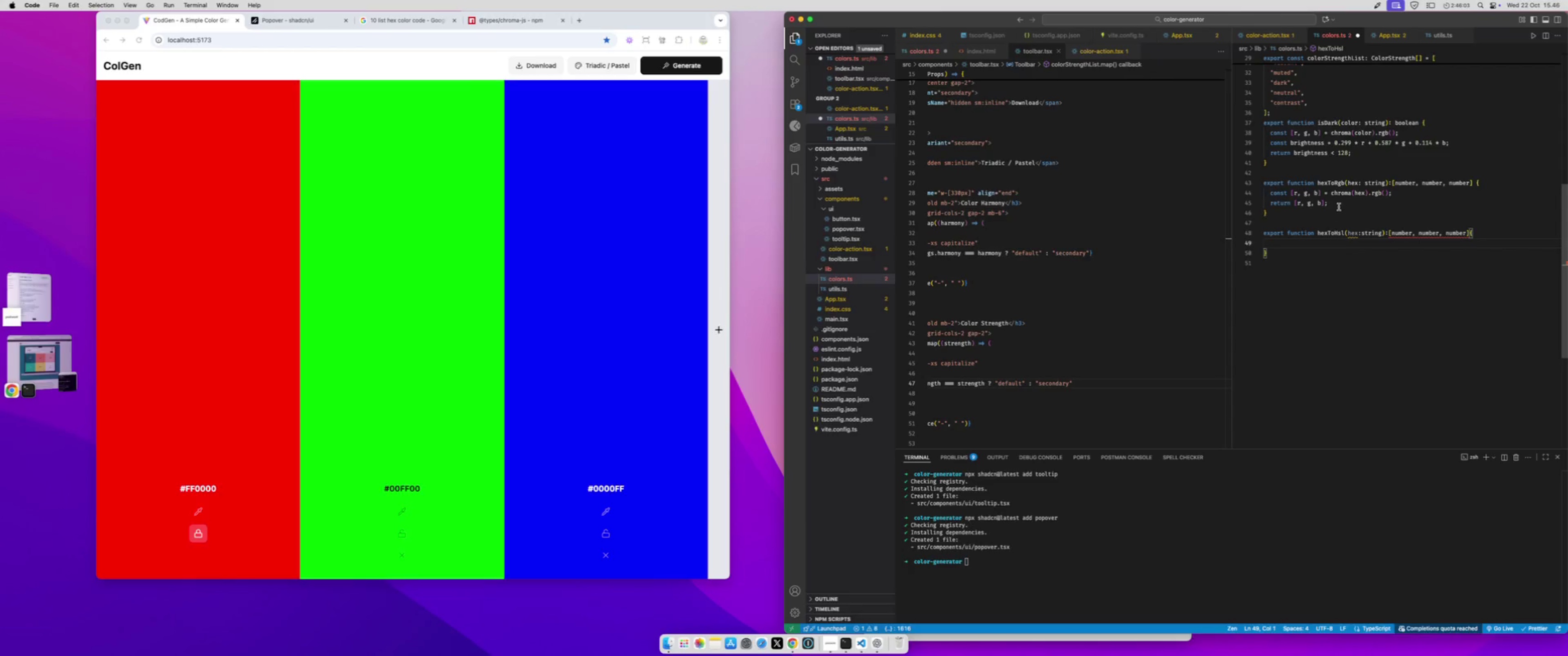 
left_click_drag(start_coordinate=[1337, 203], to_coordinate=[1247, 189])
 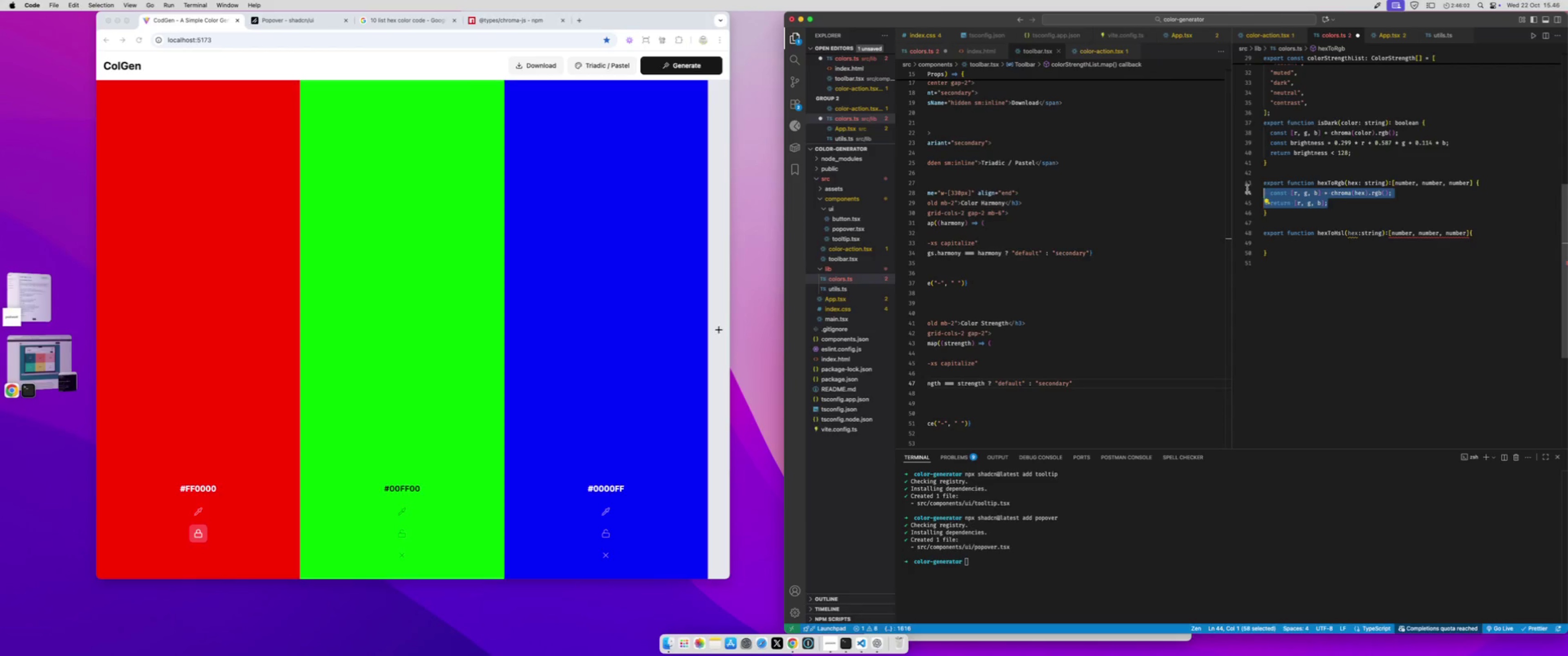 
key(Meta+CommandLeft)
 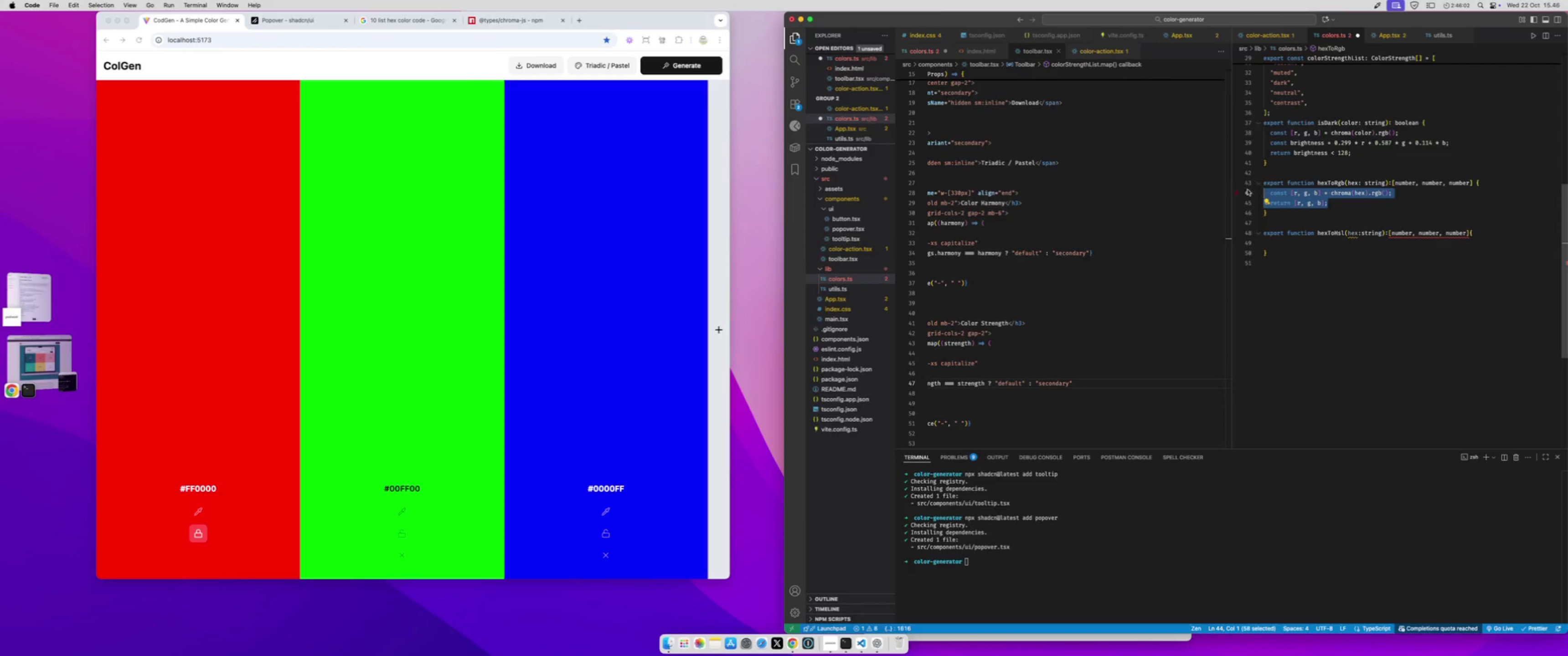 
key(Meta+C)
 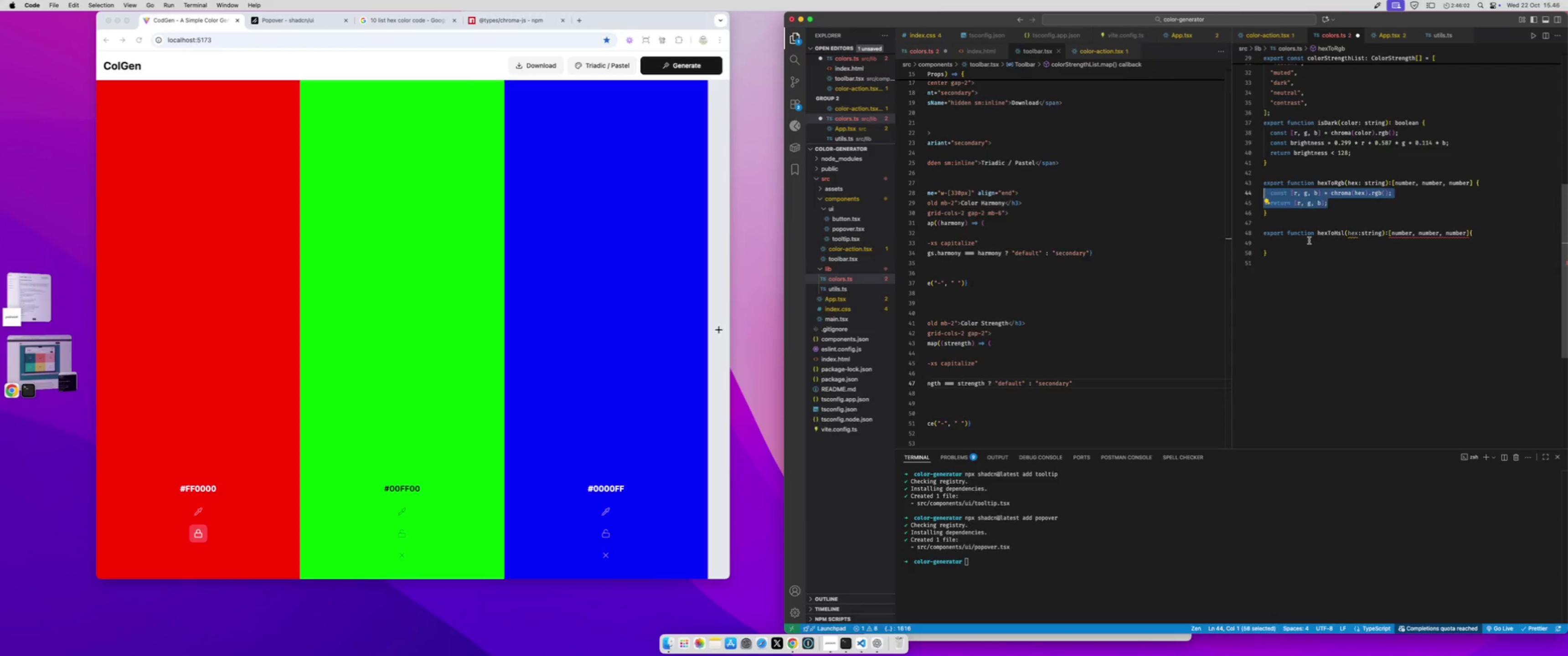 
left_click([1309, 241])
 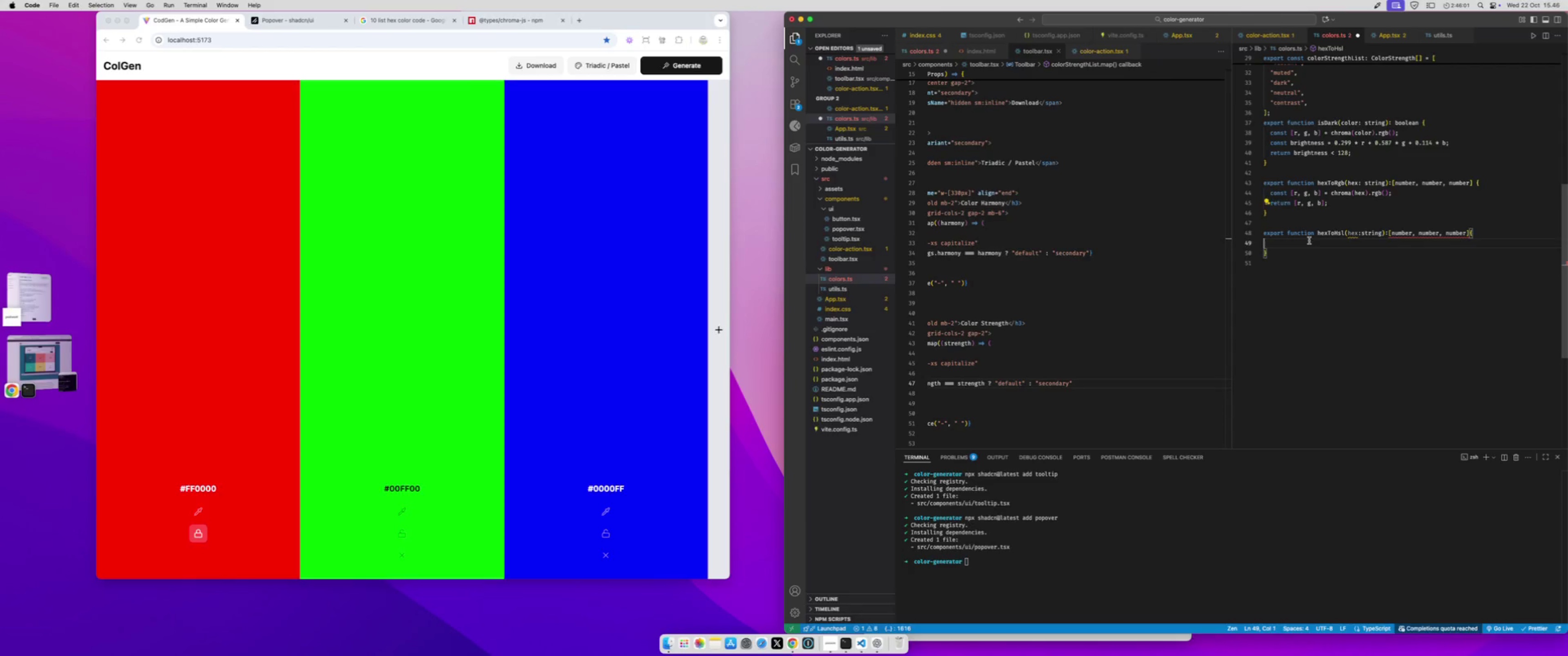 
key(Meta+CommandLeft)
 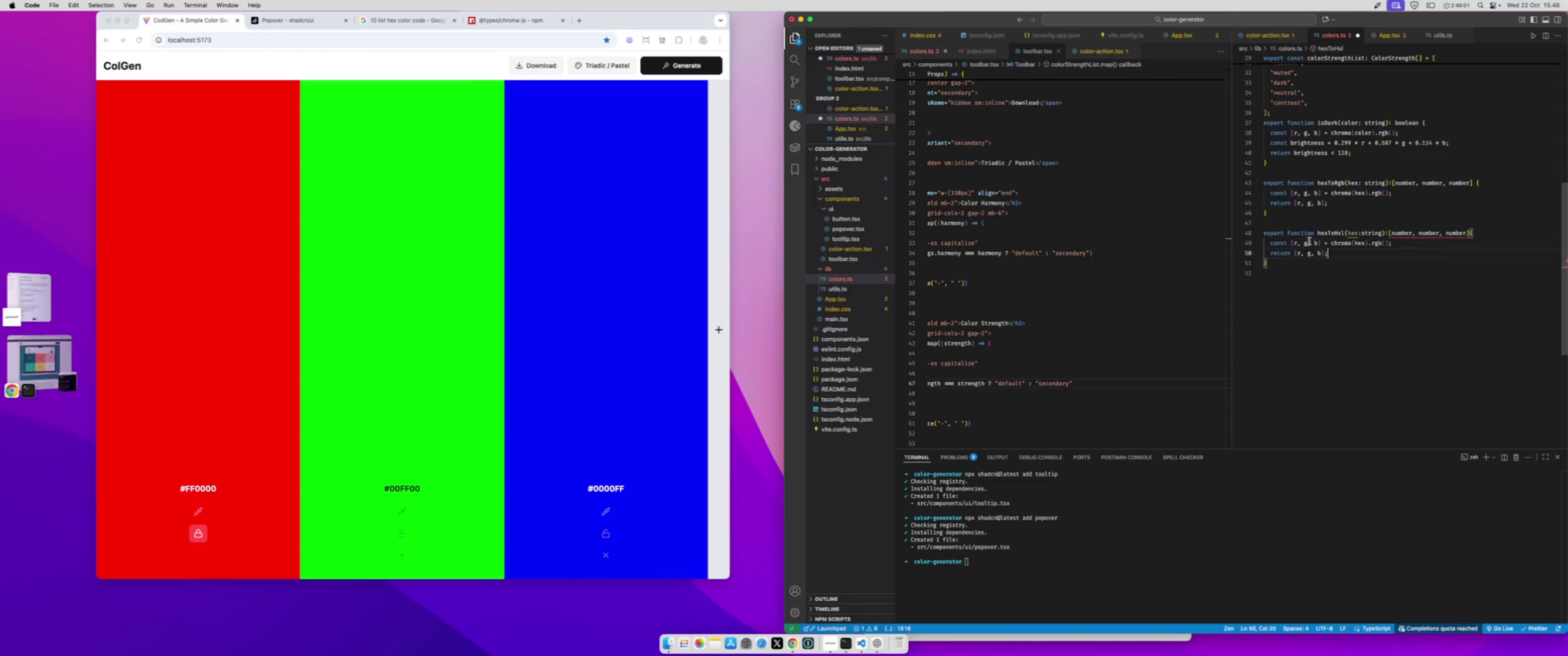 
key(Meta+V)
 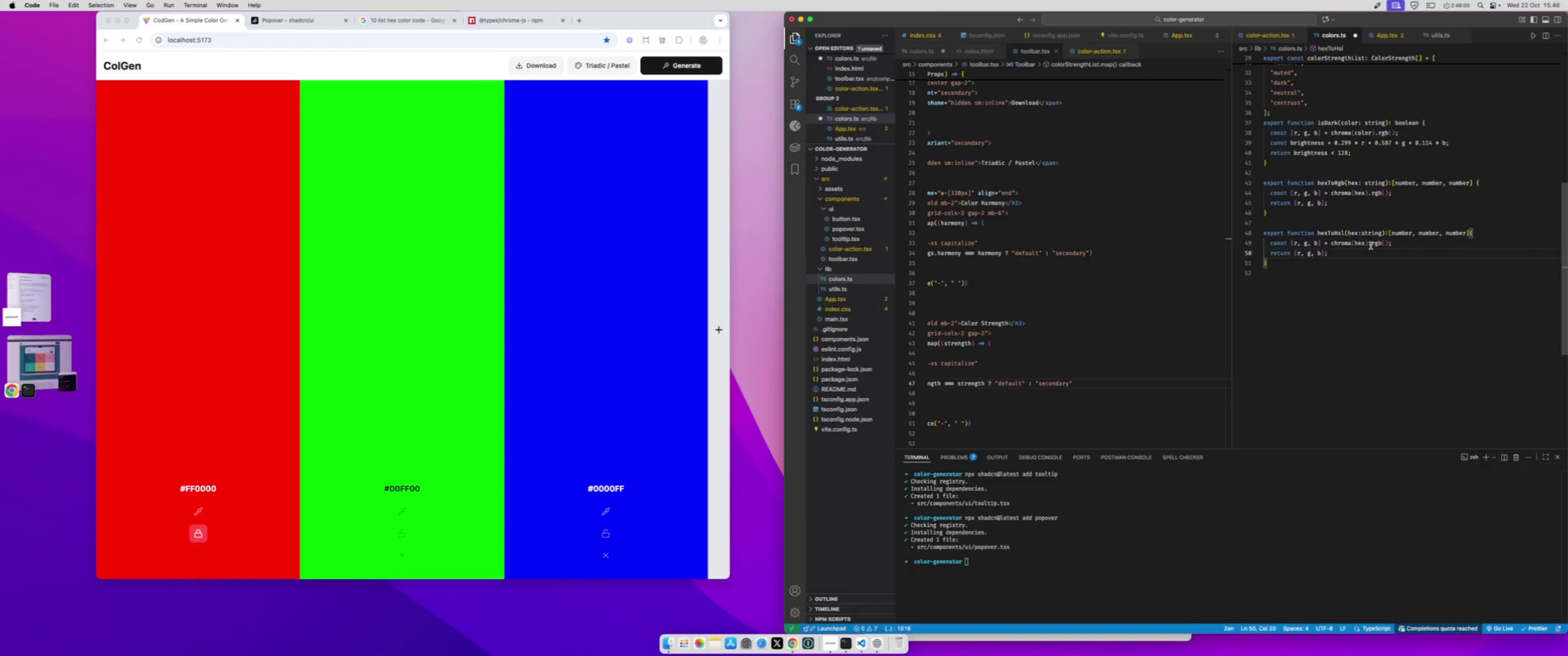 
double_click([1374, 245])
 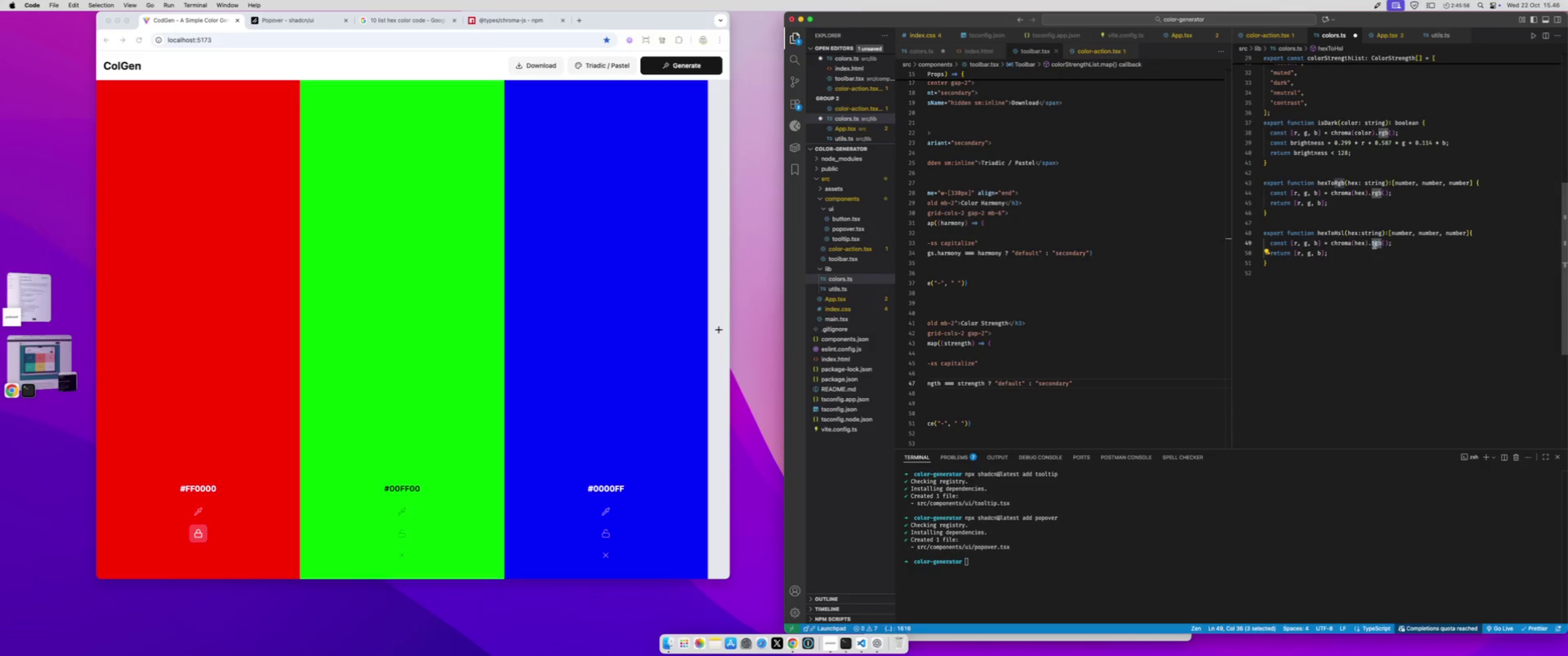 
type(hsl)
 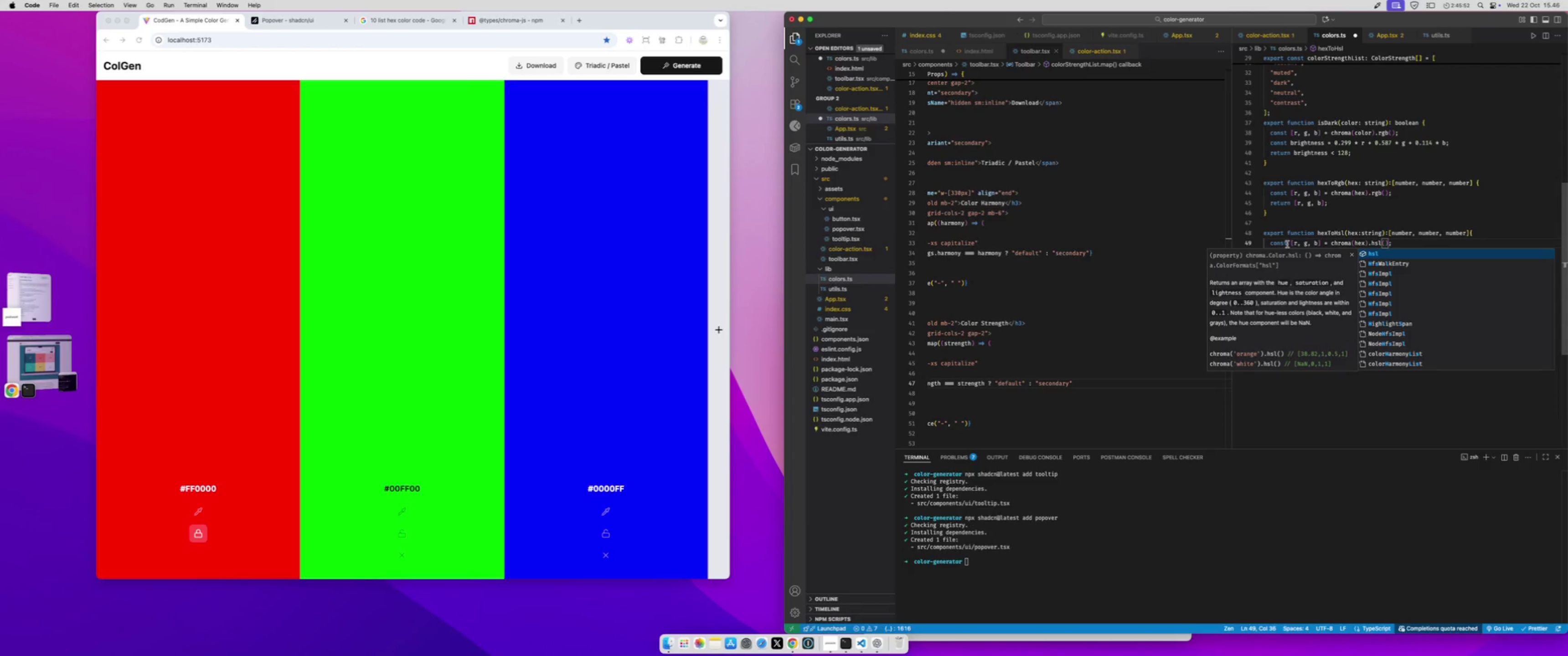 
left_click_drag(start_coordinate=[1295, 245], to_coordinate=[1317, 246])
 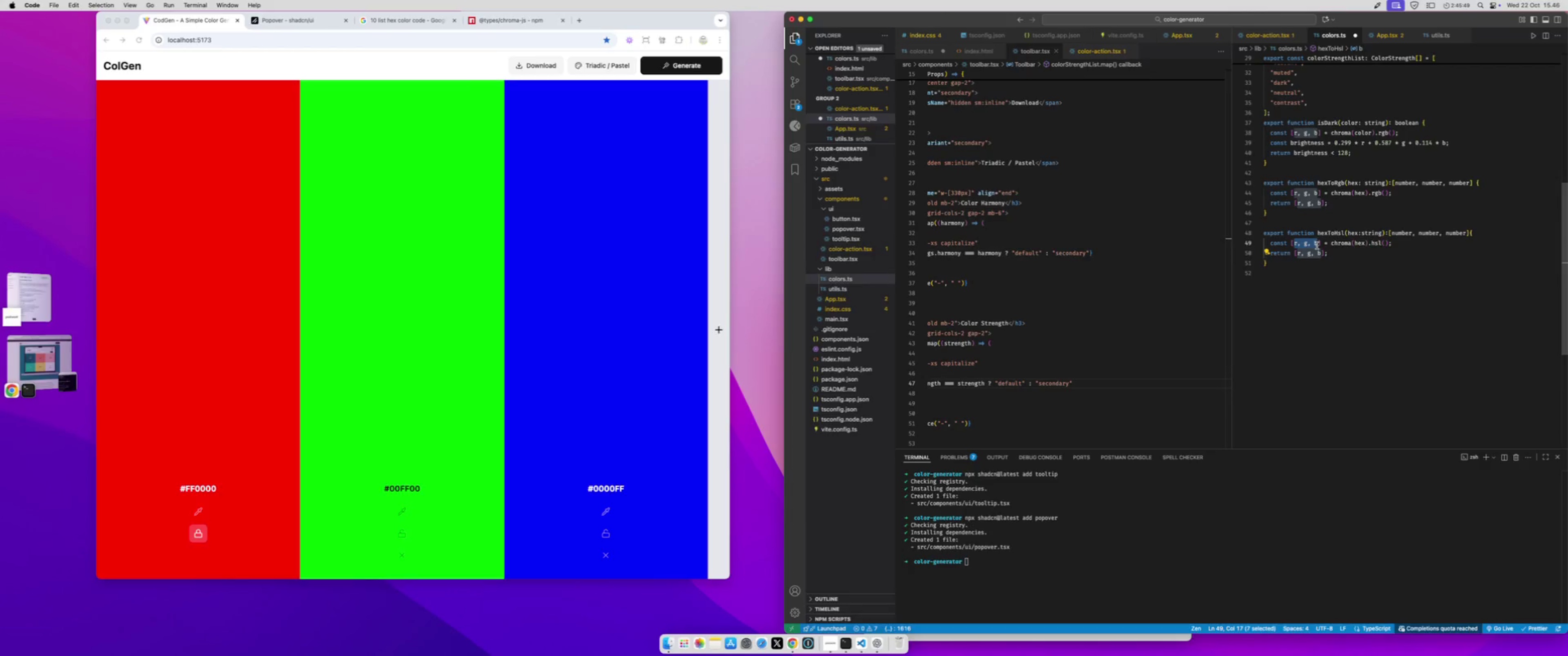 
key(H)
 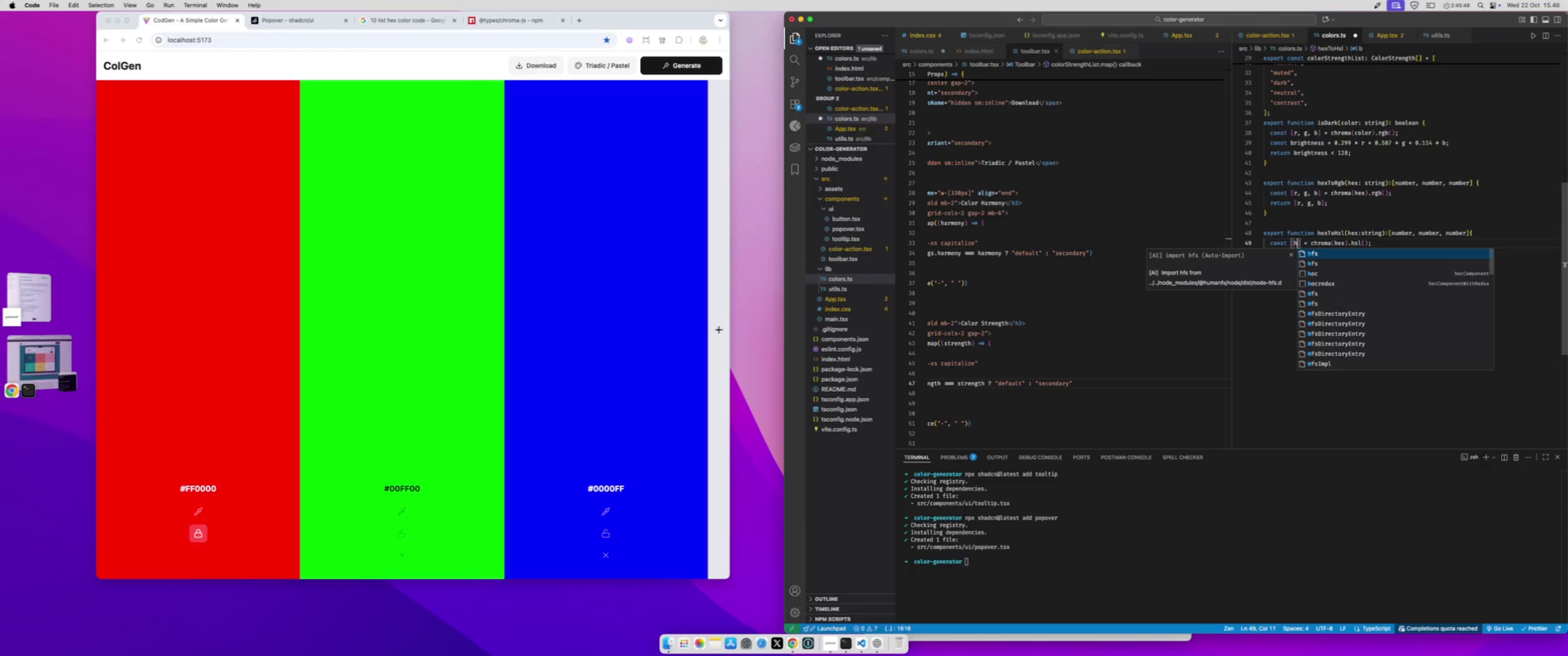 
key(Comma)
 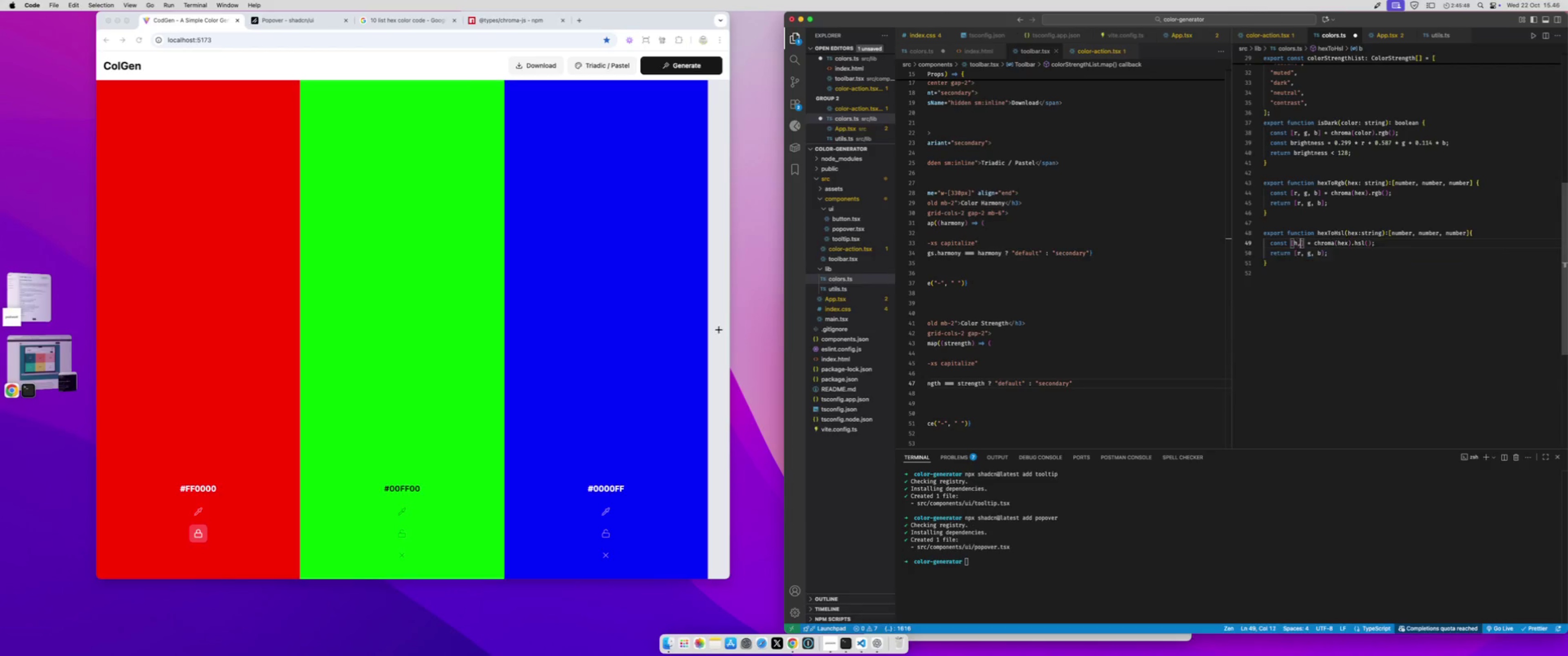 
key(Space)
 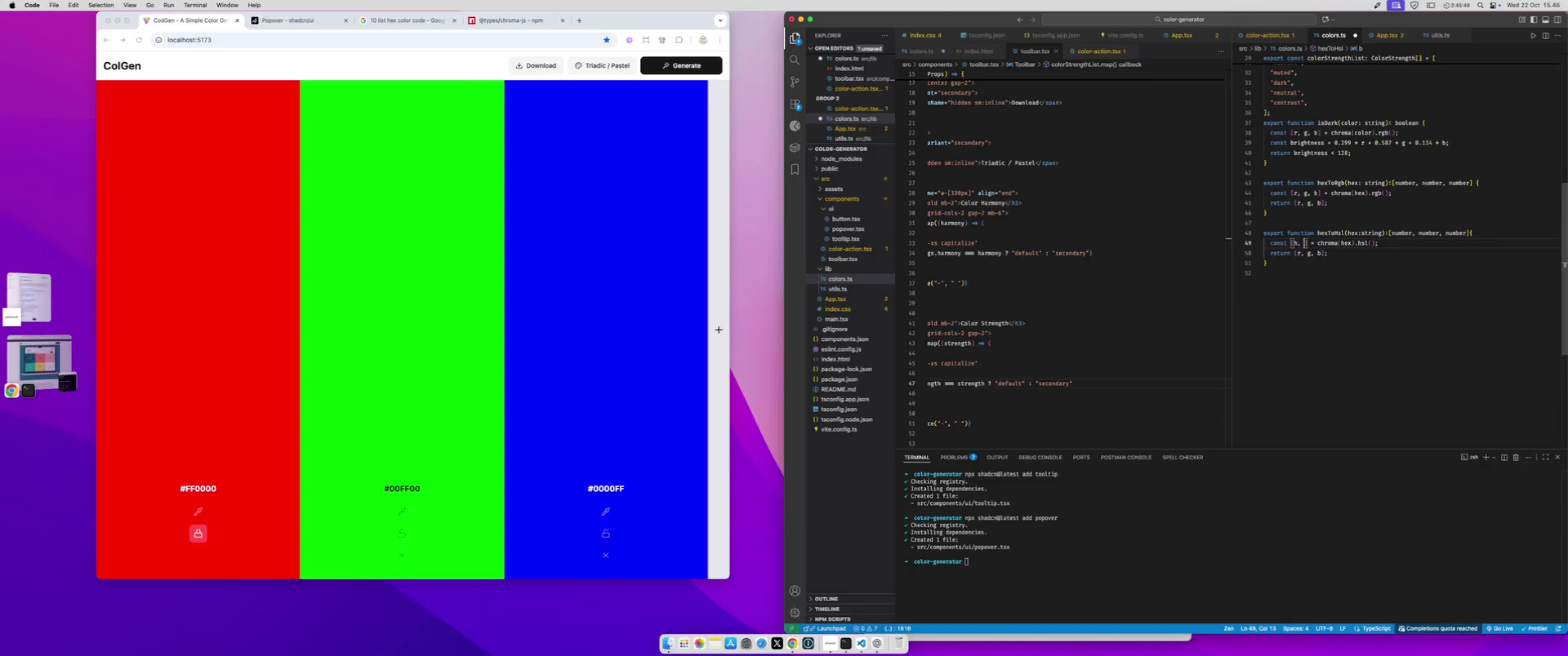 
key(S)
 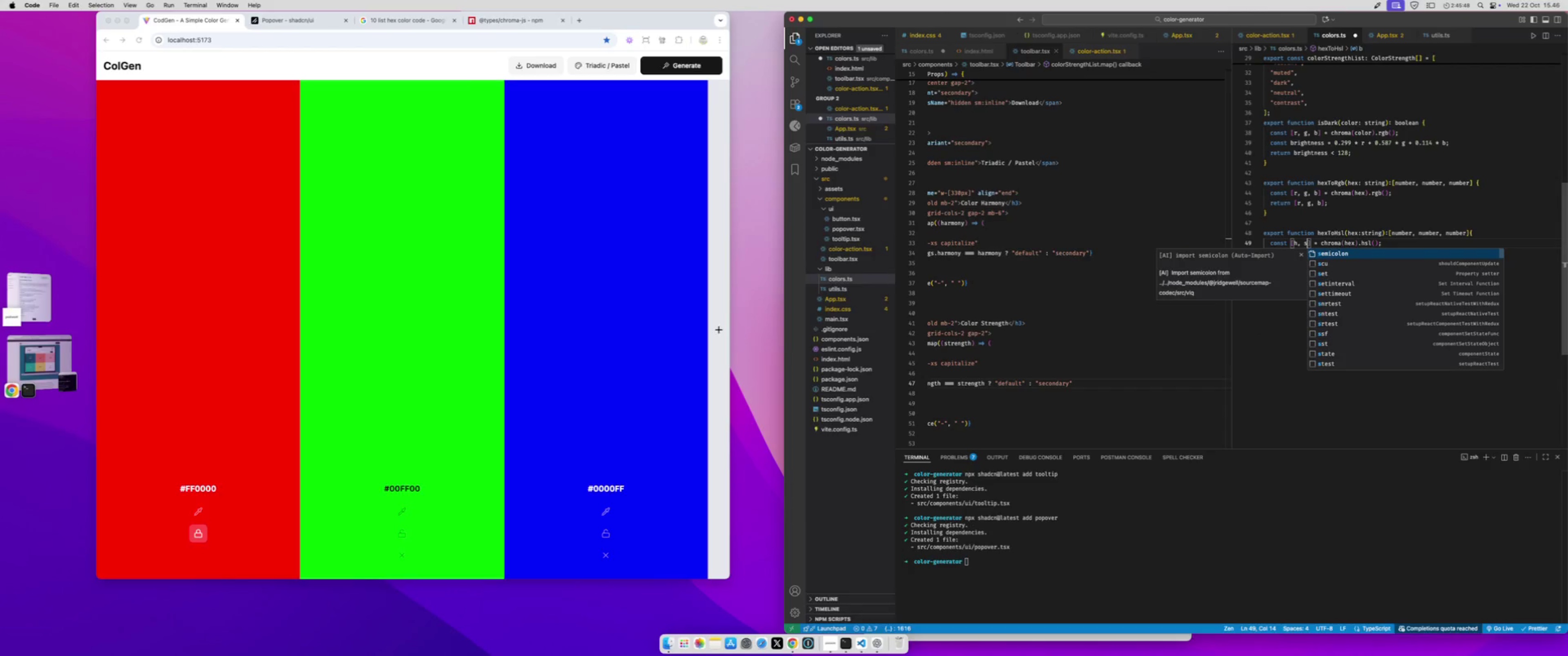 
key(Comma)
 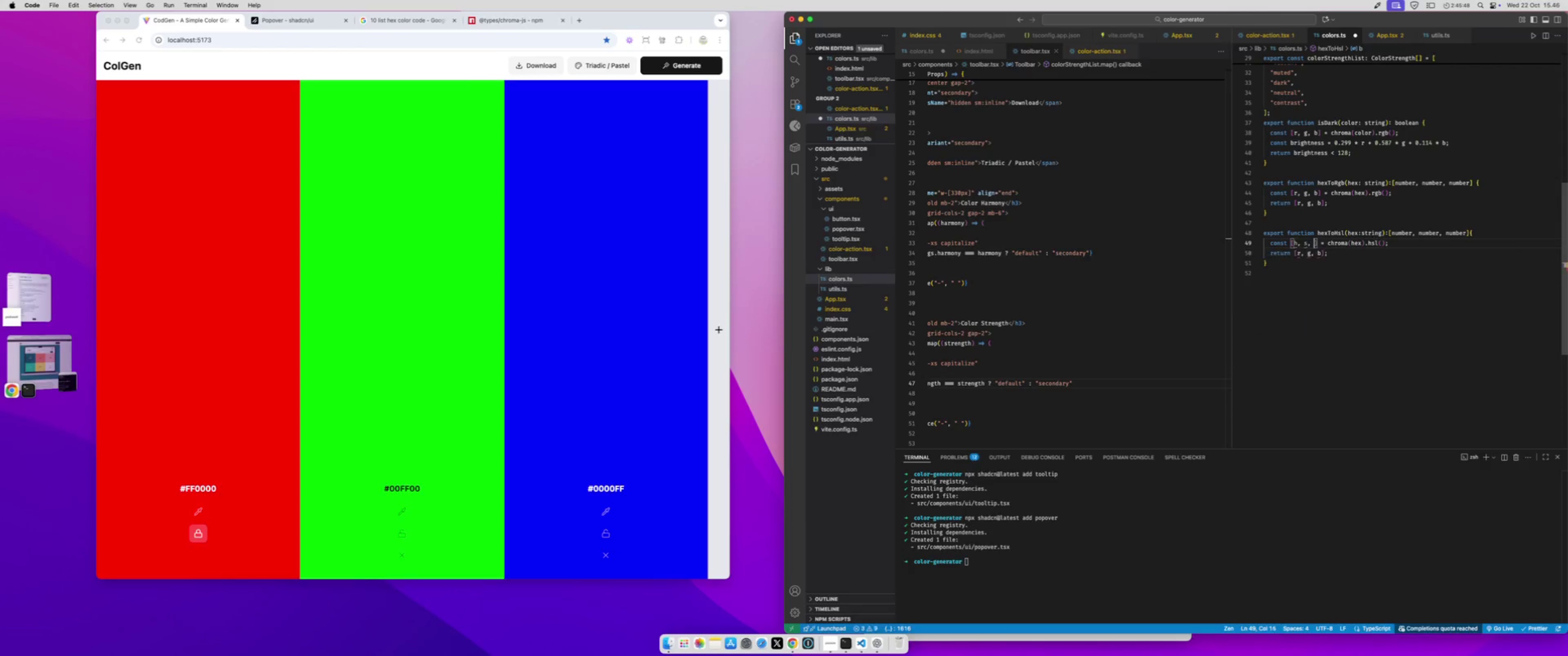 
key(Space)
 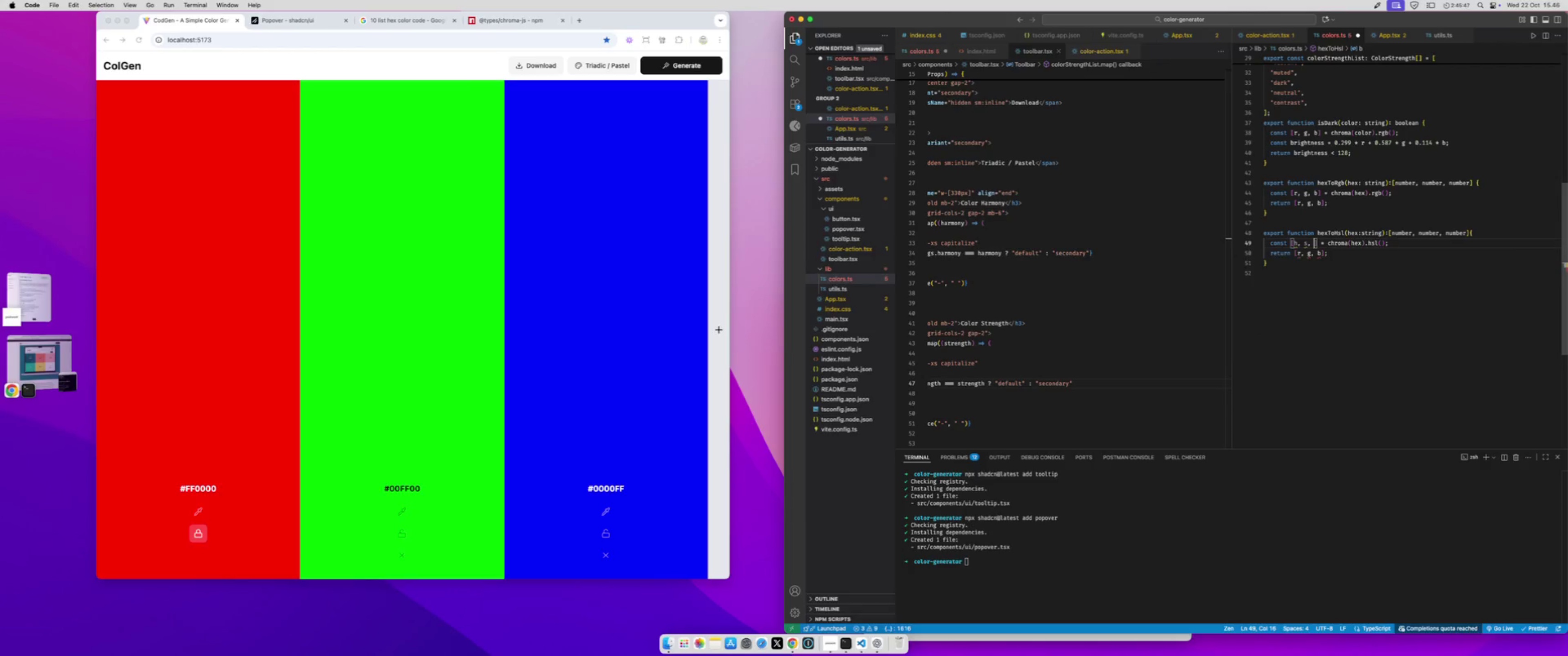 
key(L)
 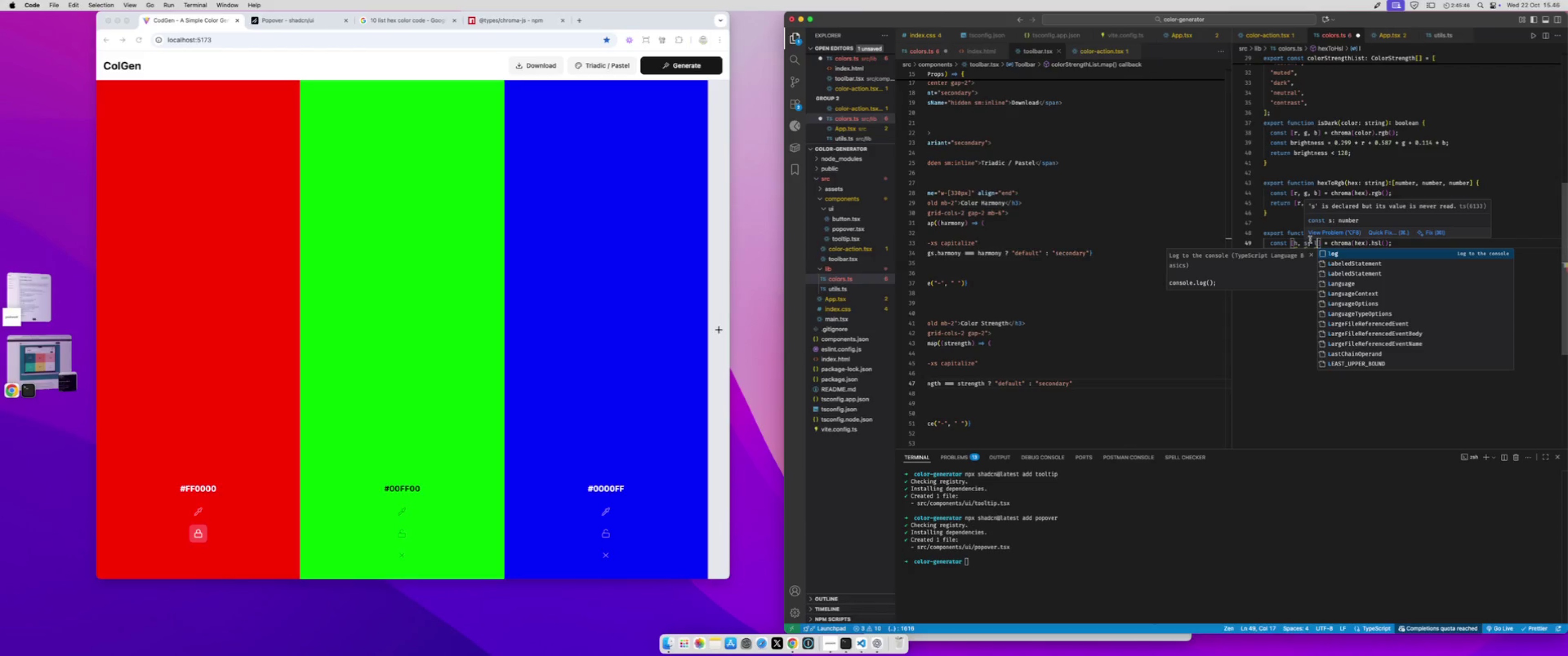 
hold_key(key=ShiftLeft, duration=1.06)
 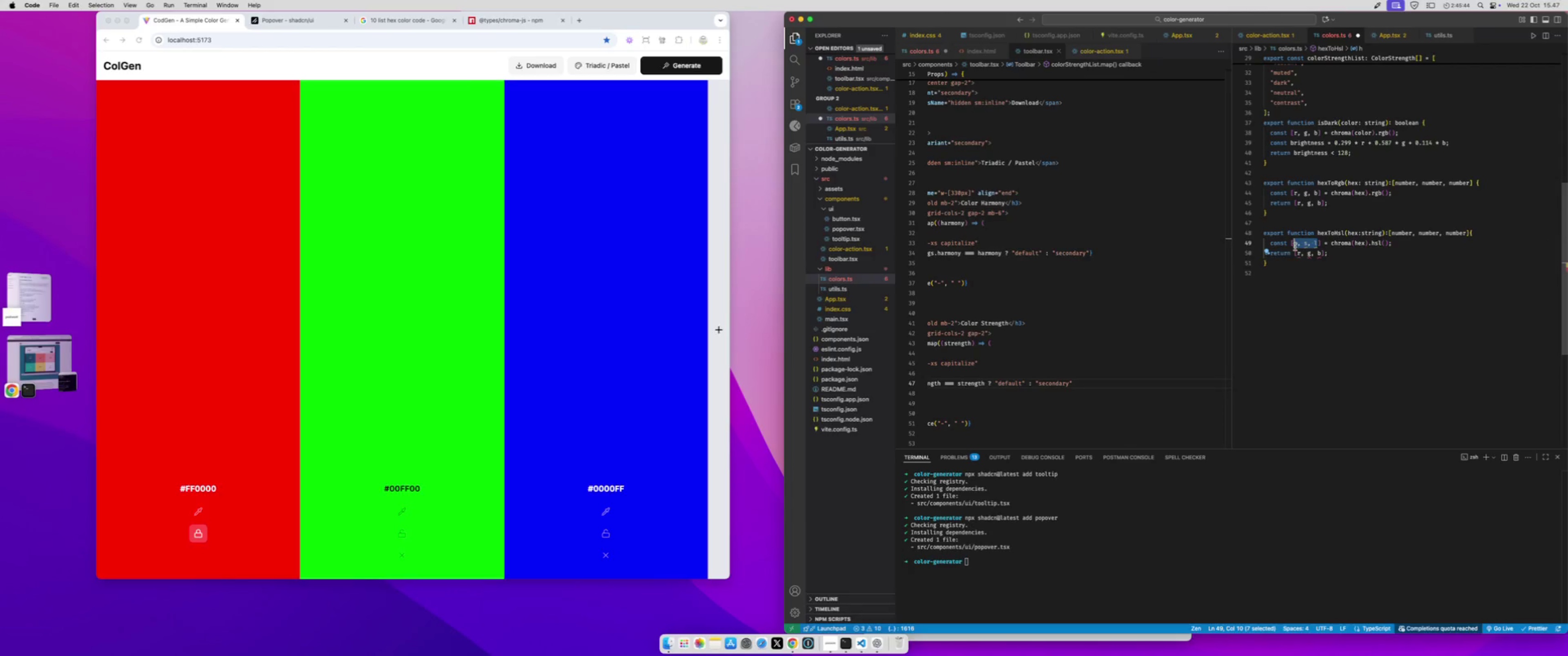 
key(Meta+CommandLeft)
 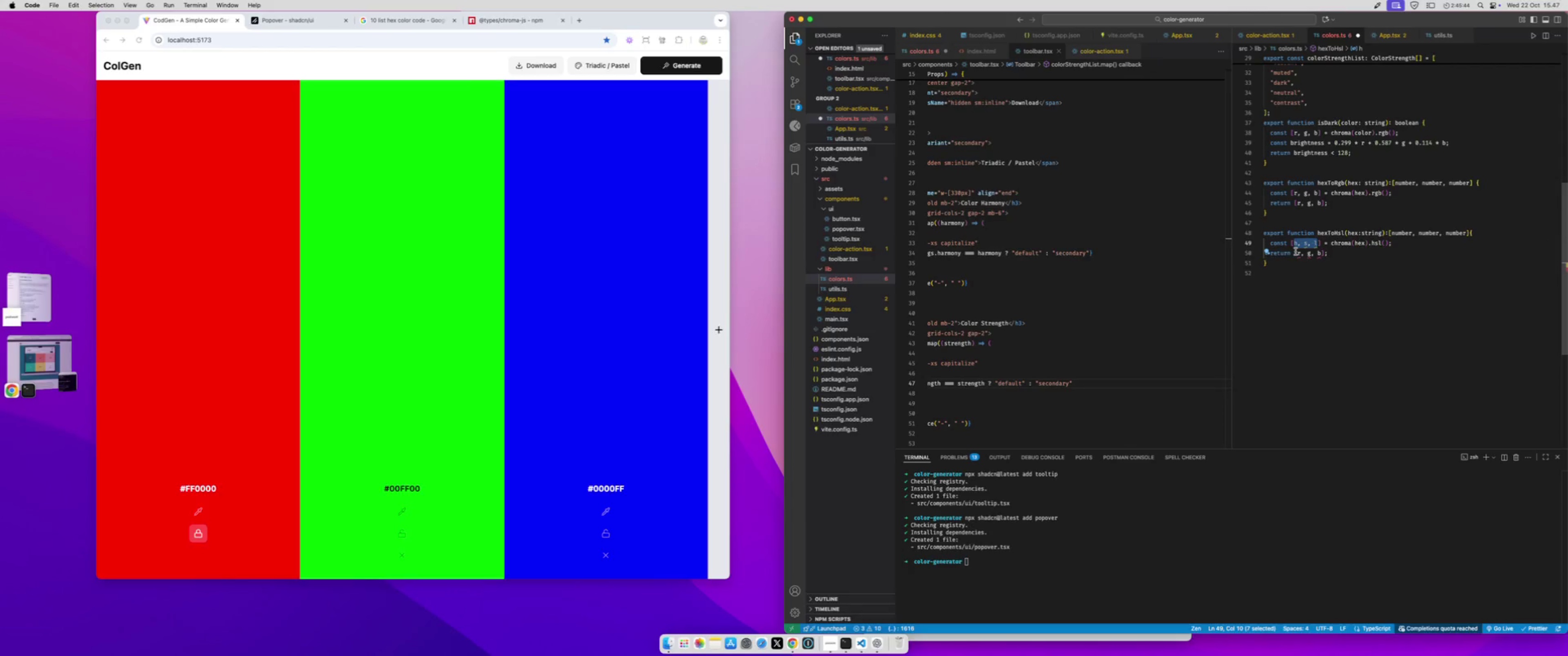 
key(Meta+C)
 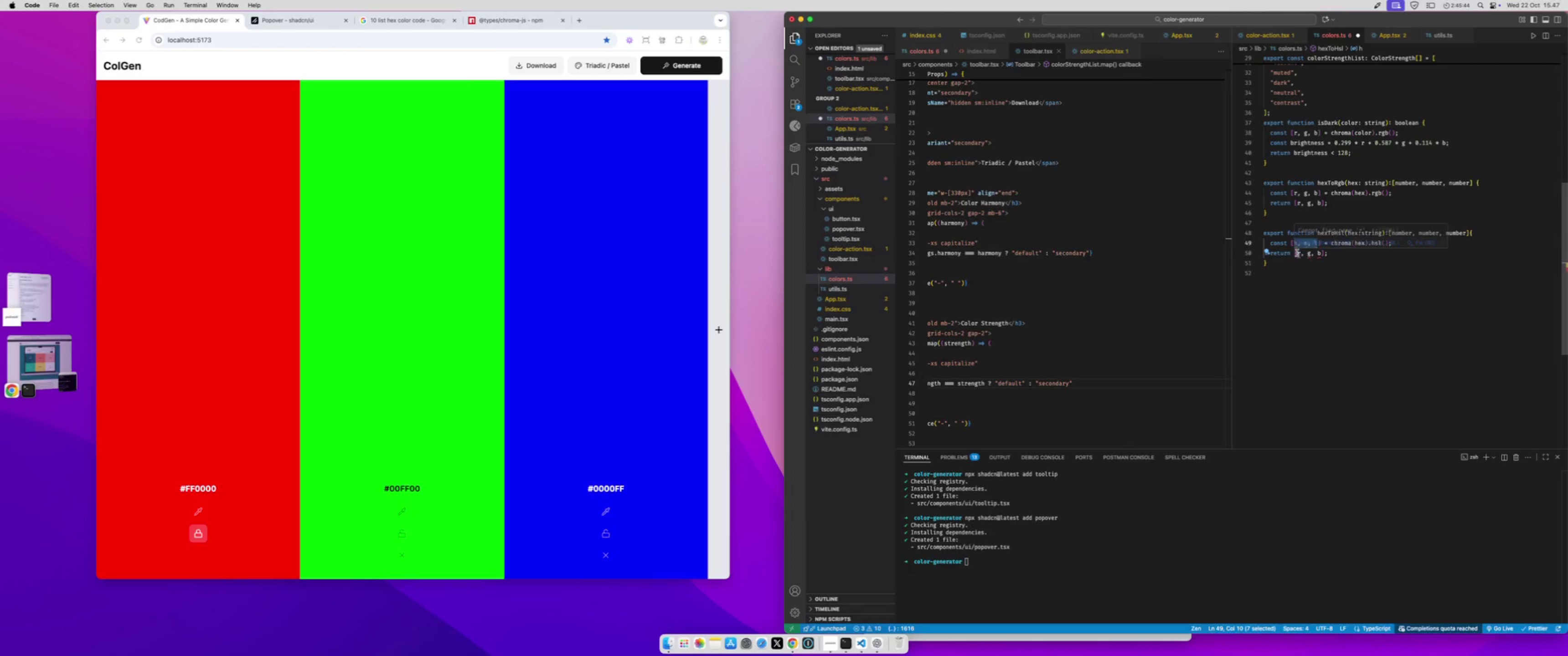 
left_click_drag(start_coordinate=[1297, 253], to_coordinate=[1320, 253])
 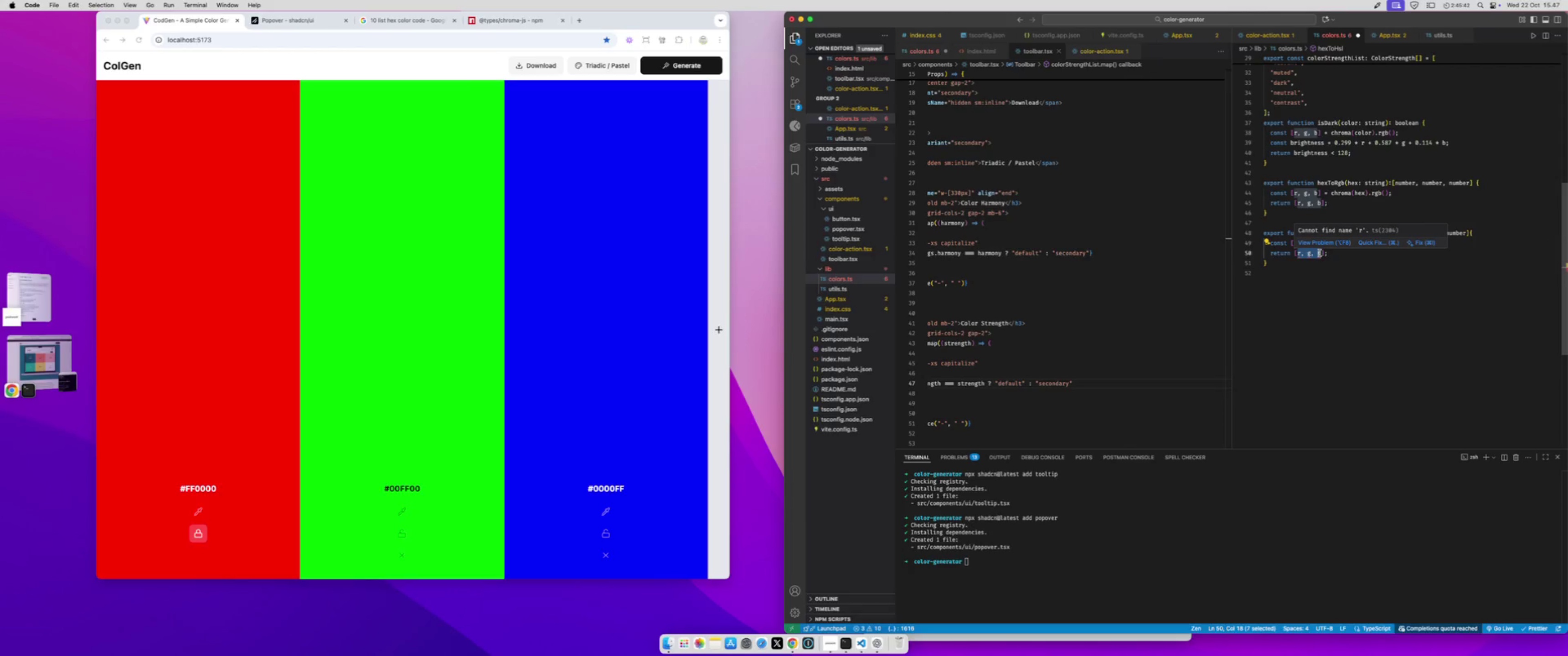 
type(Math.rou)
 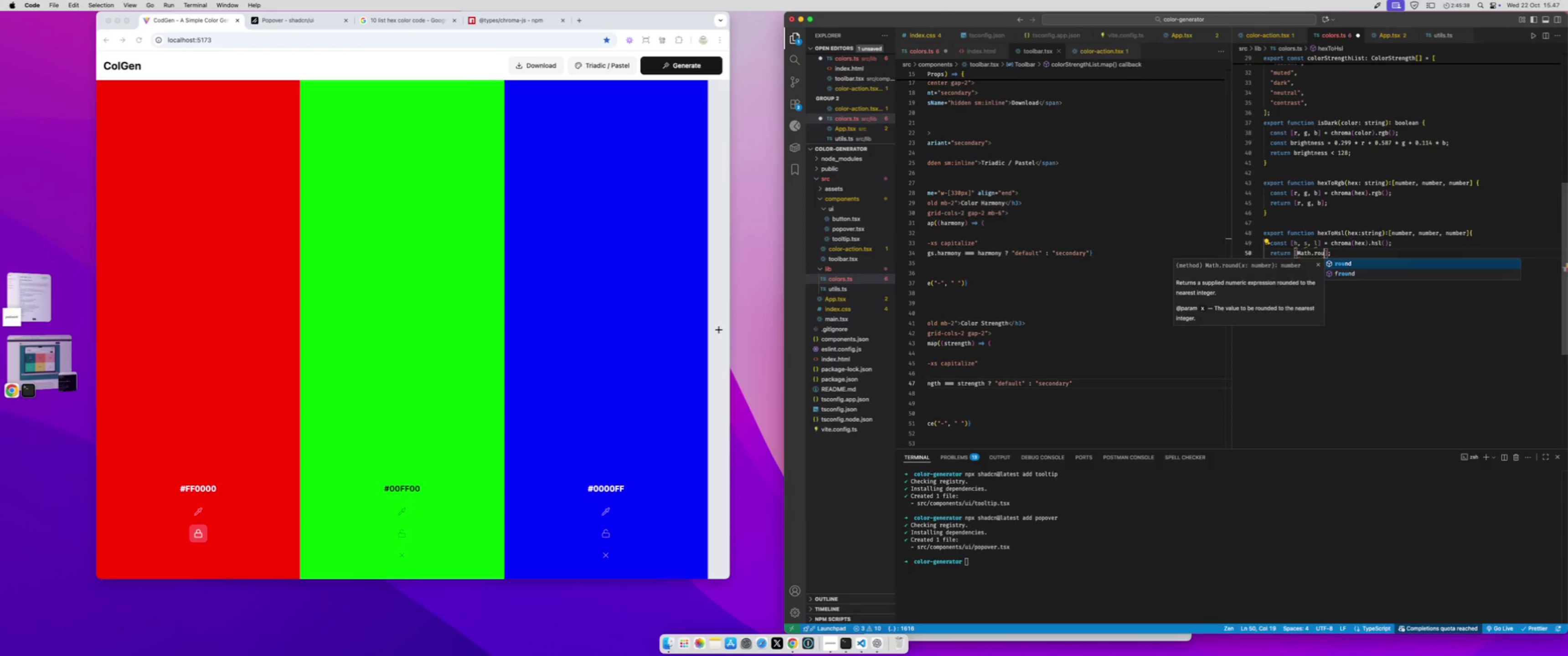 
key(Enter)
 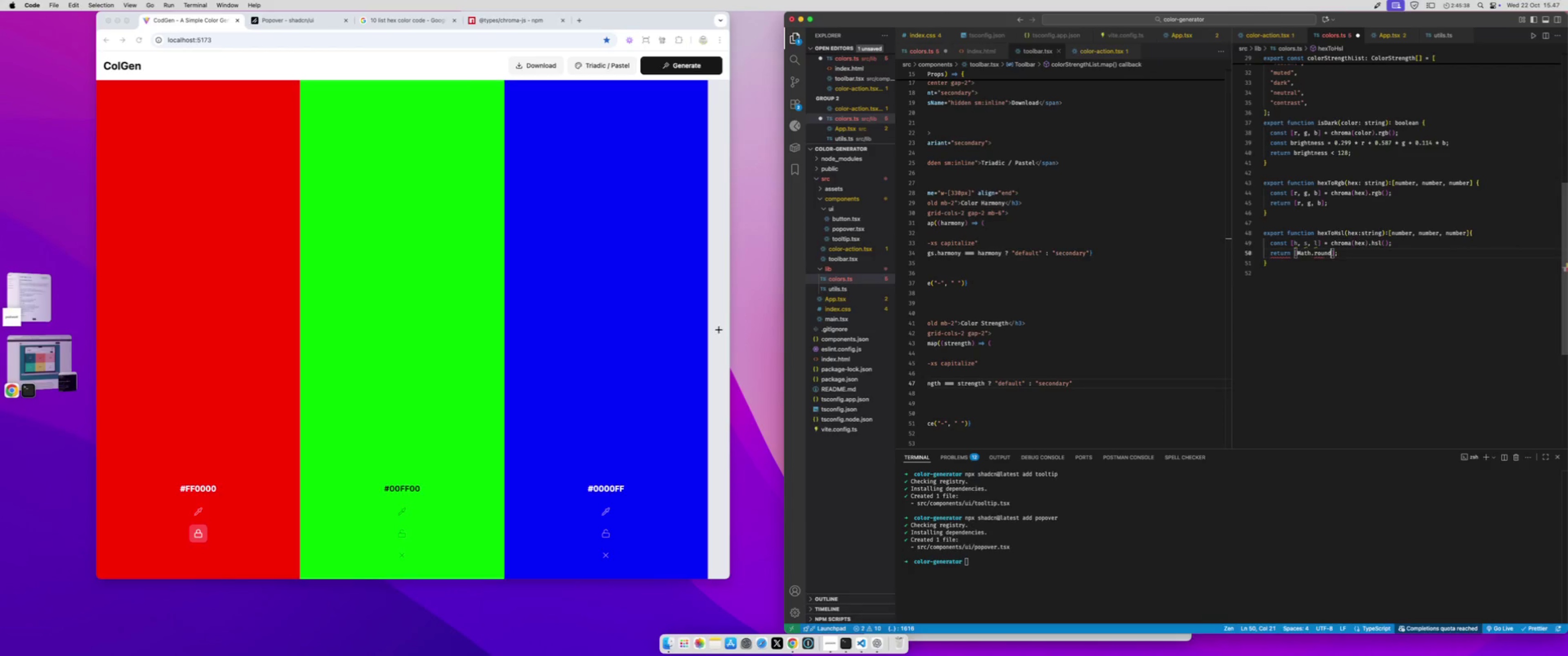 
type((h)
 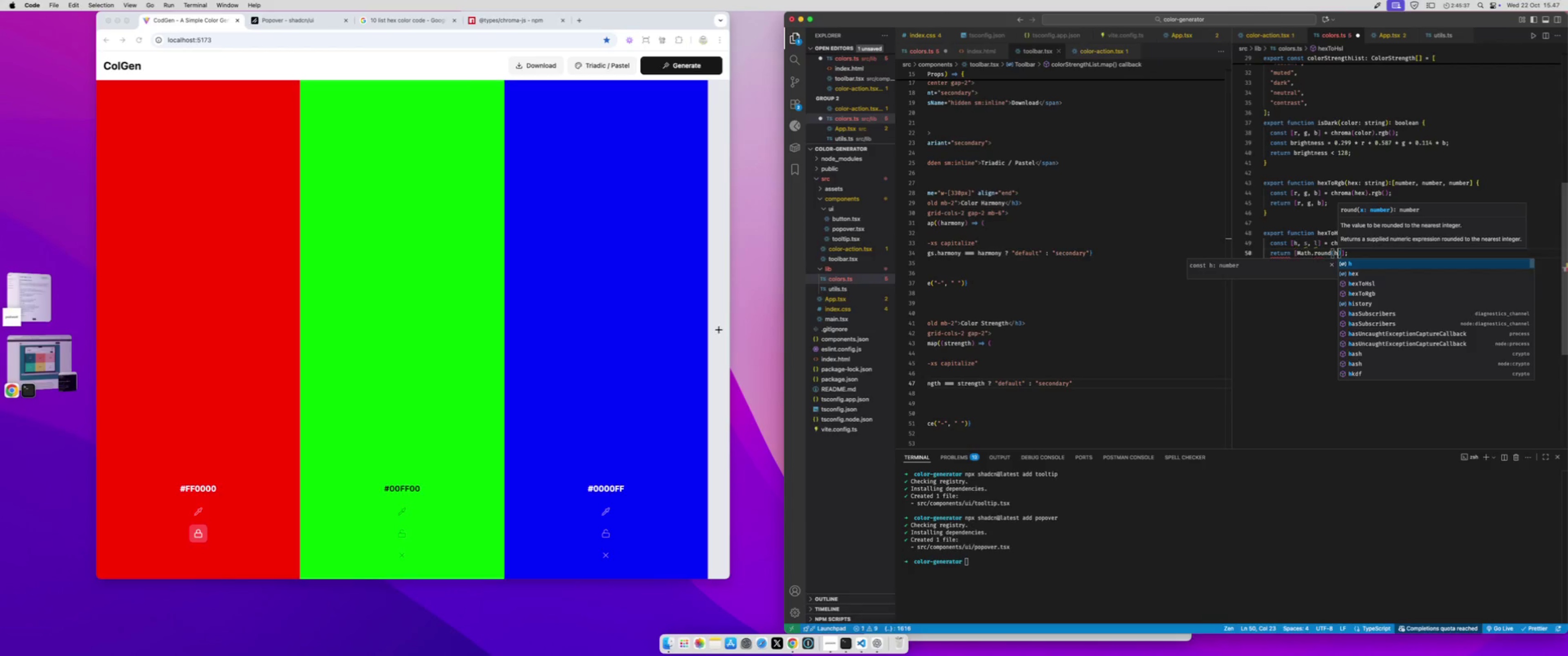 
key(ArrowRight)
 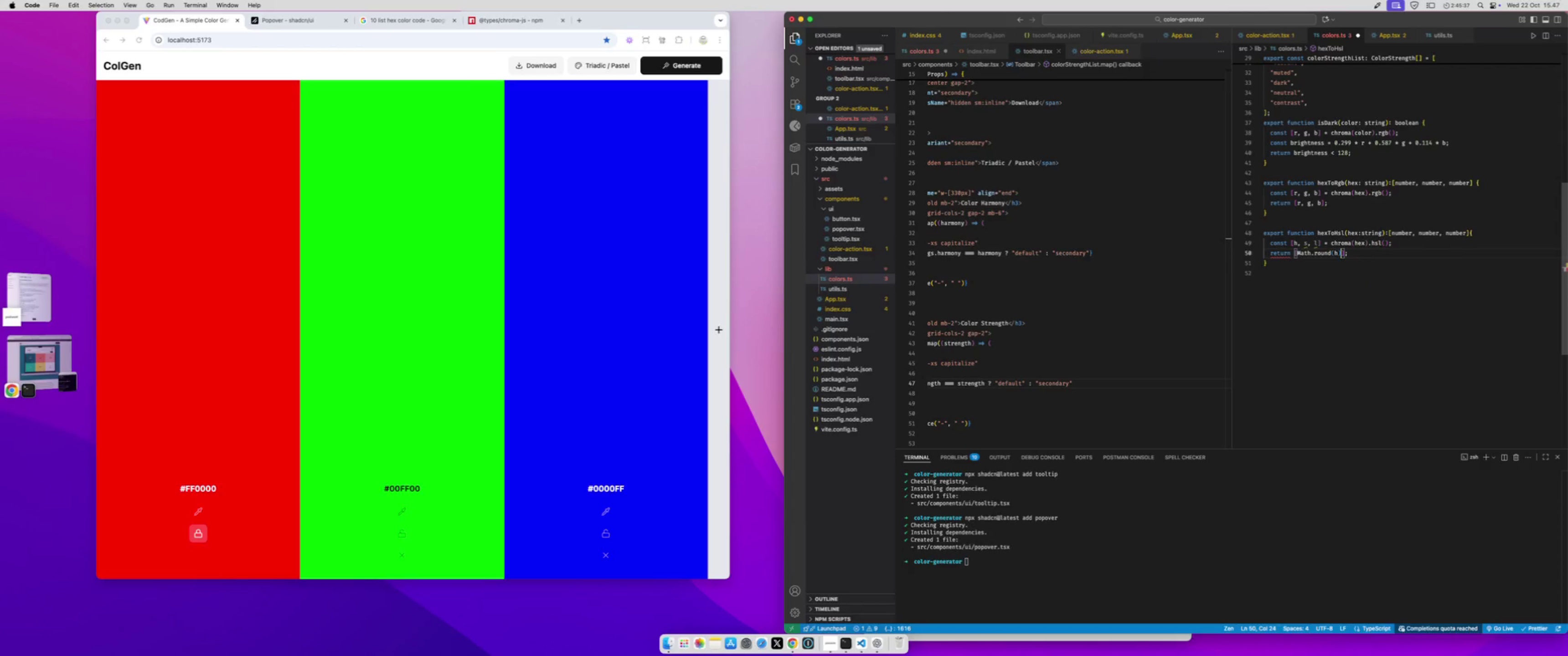 
type(, a)
key(Backspace)
type(Mah)
key(Backspace)
type(th.ro)
 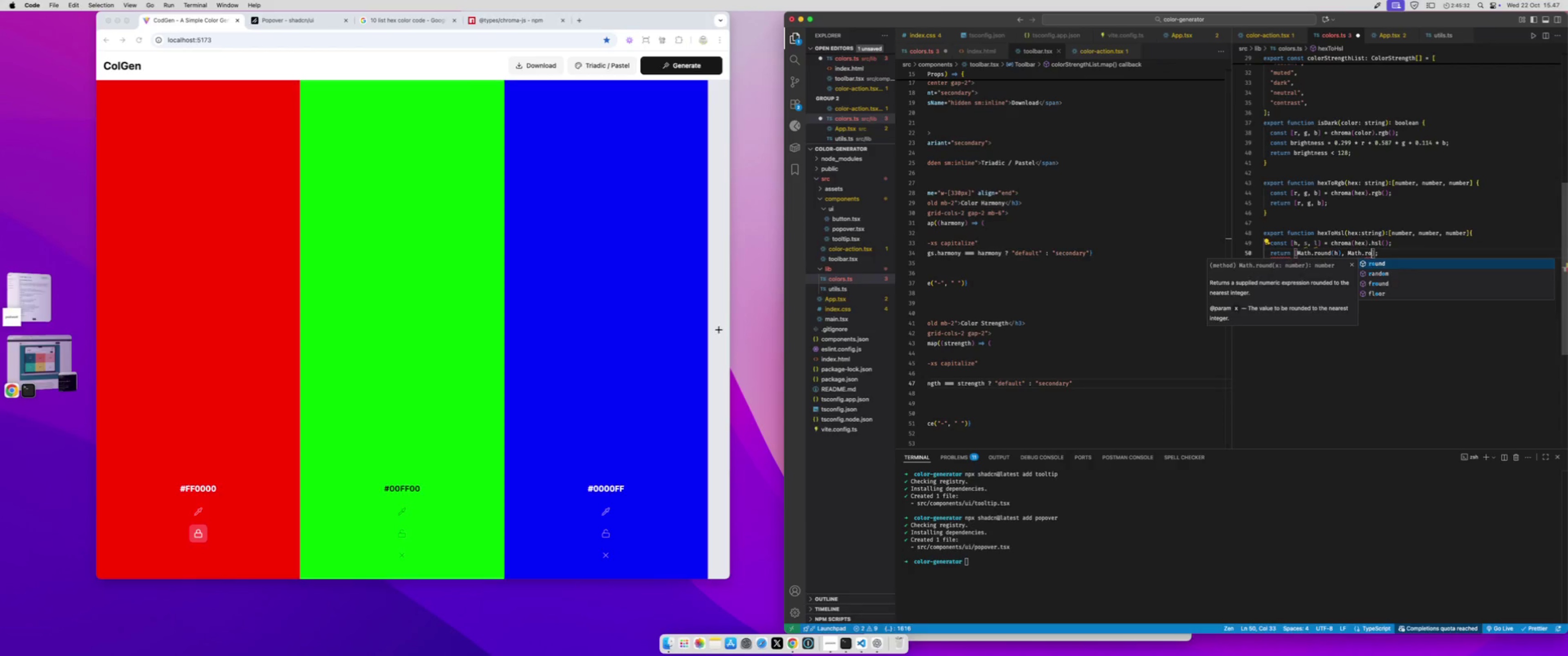 
key(Enter)
 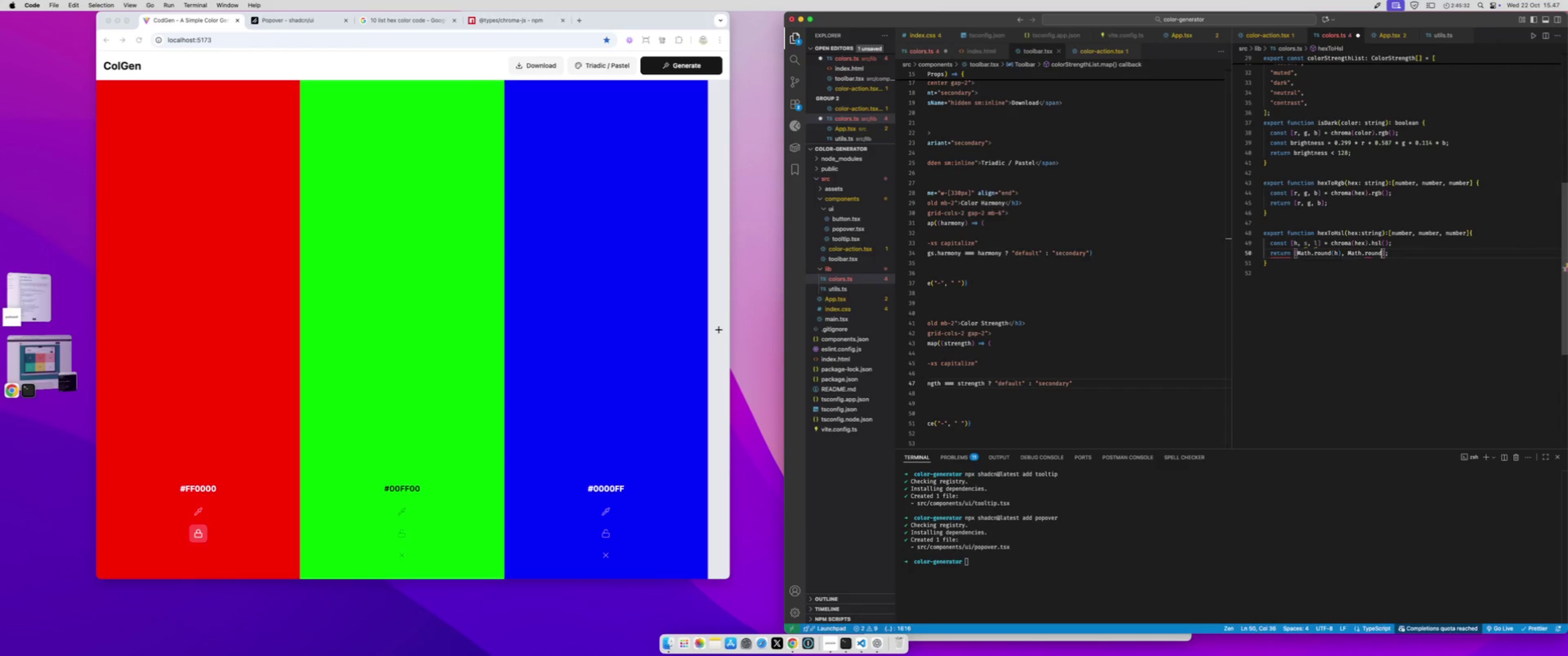 
type((s)
 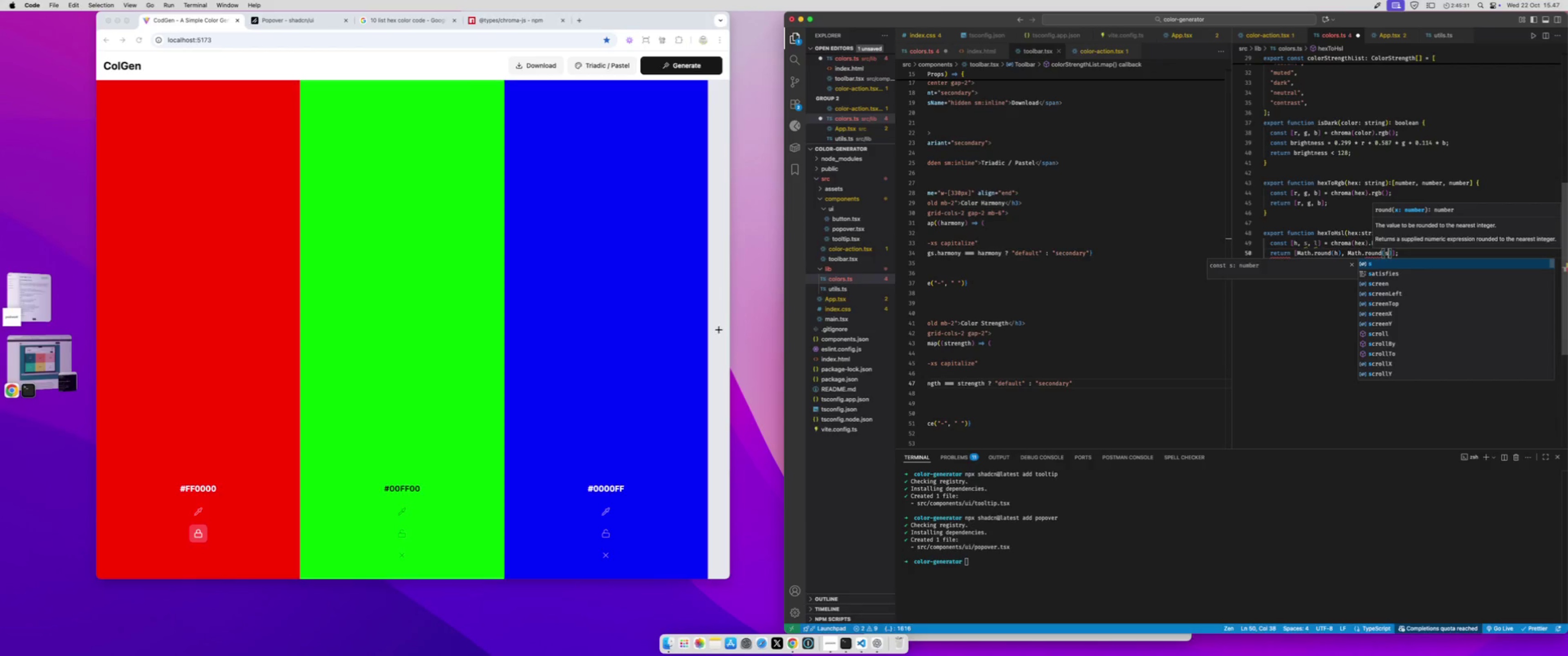 
key(ArrowRight)
 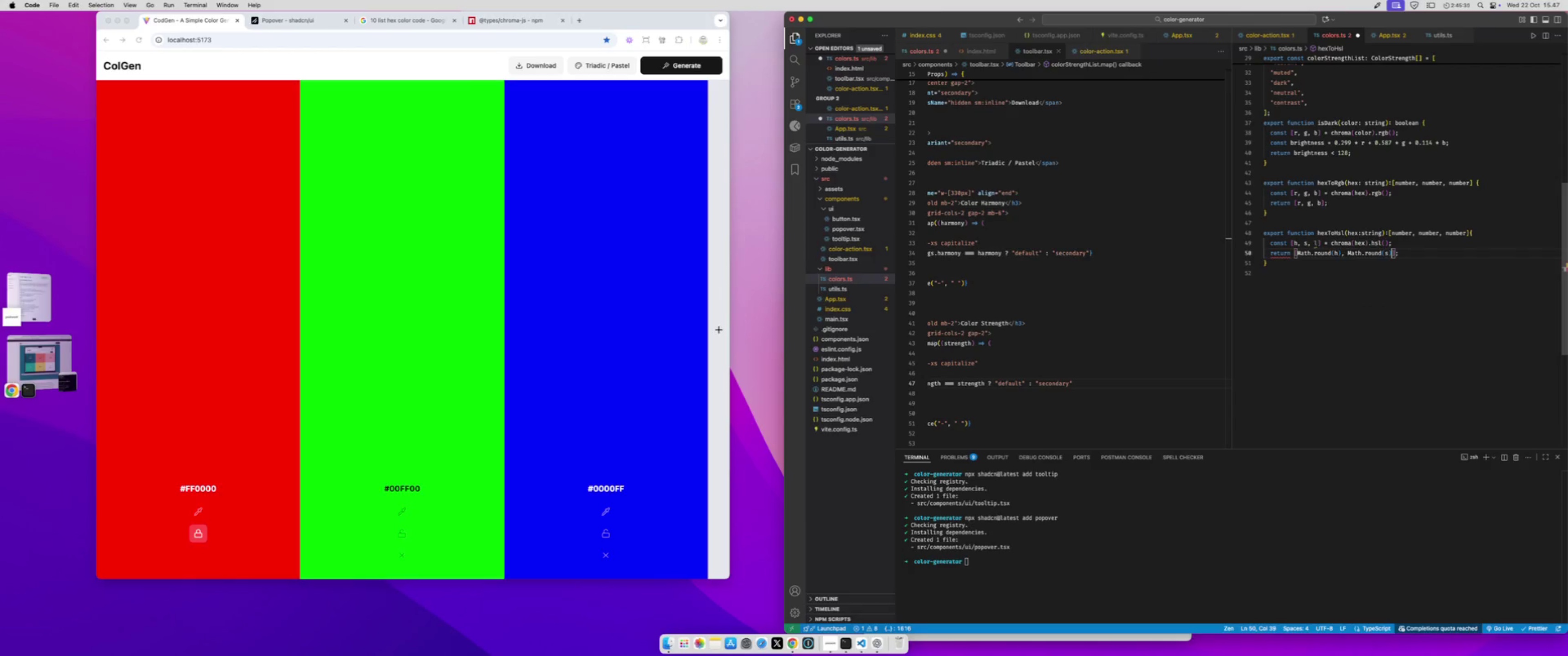 
type(, Math.rou)
 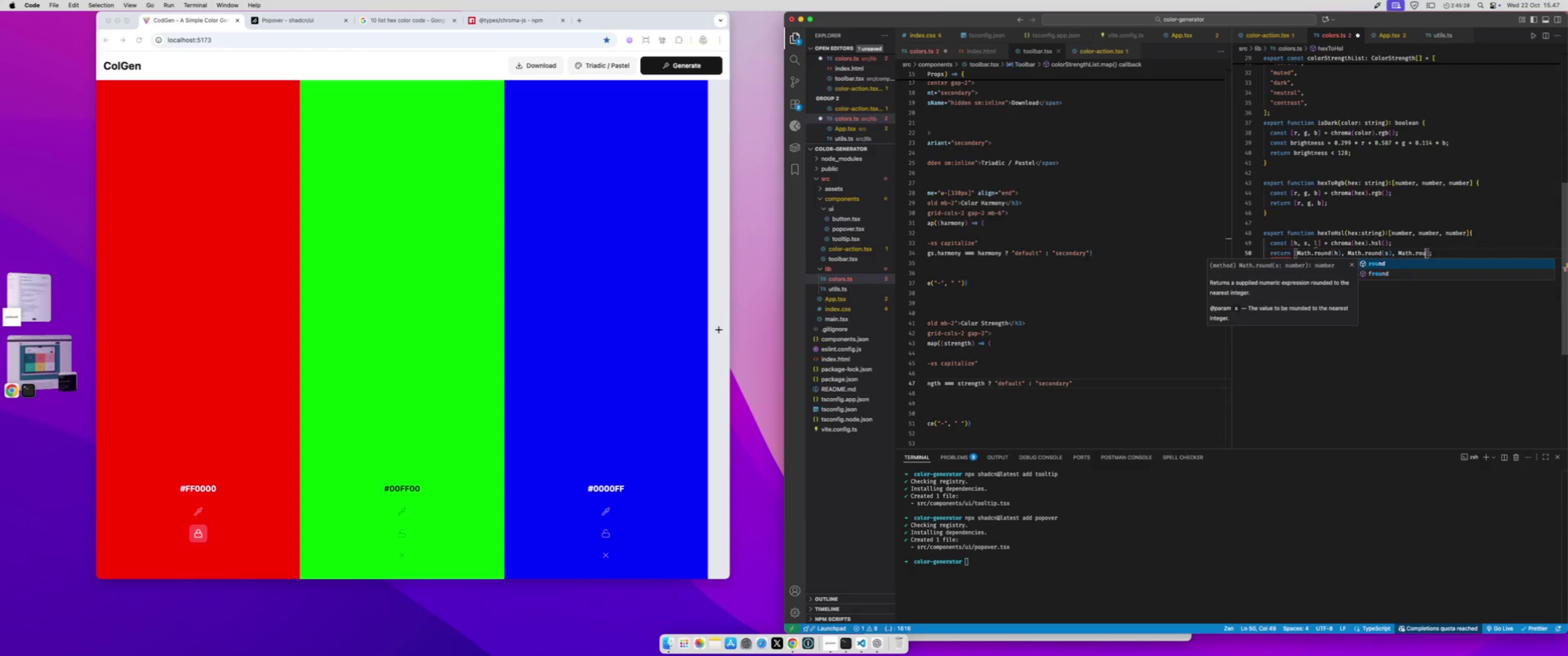 
key(Enter)
 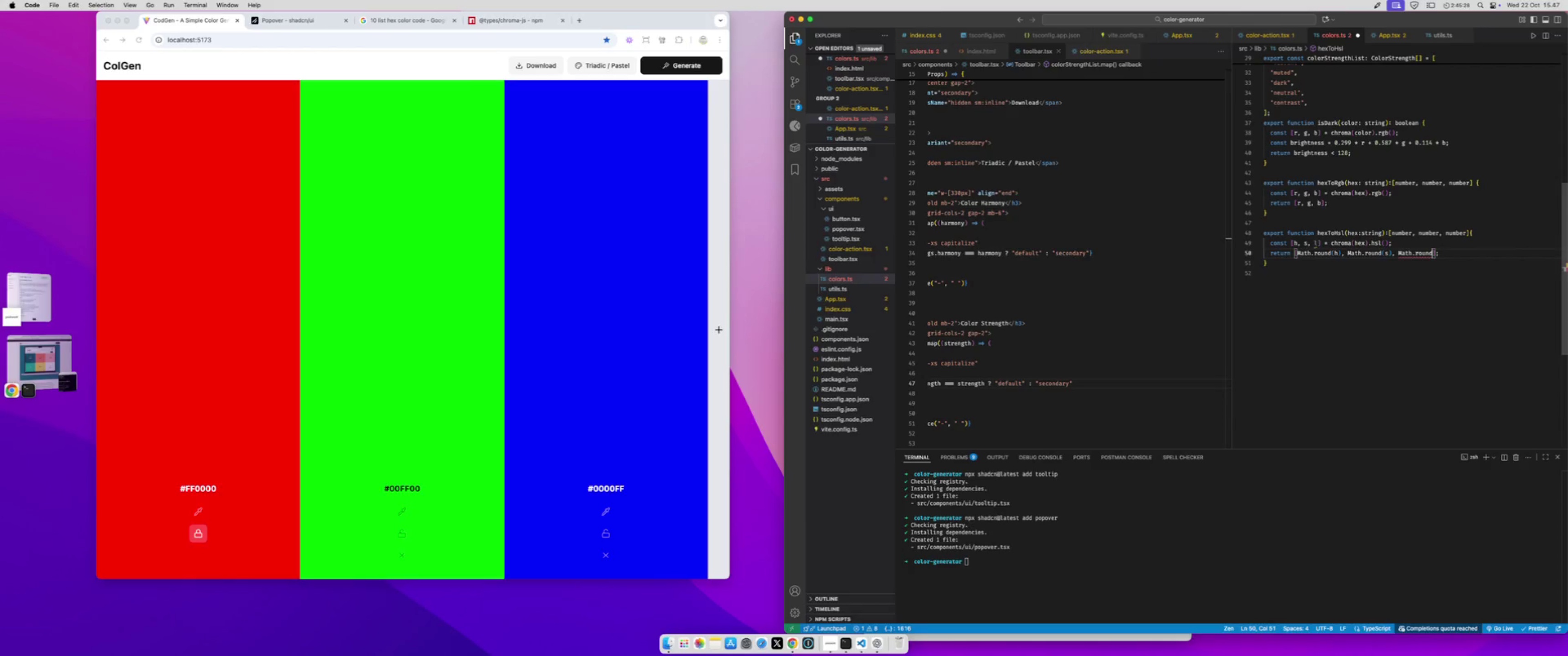 
key(Shift+9)
 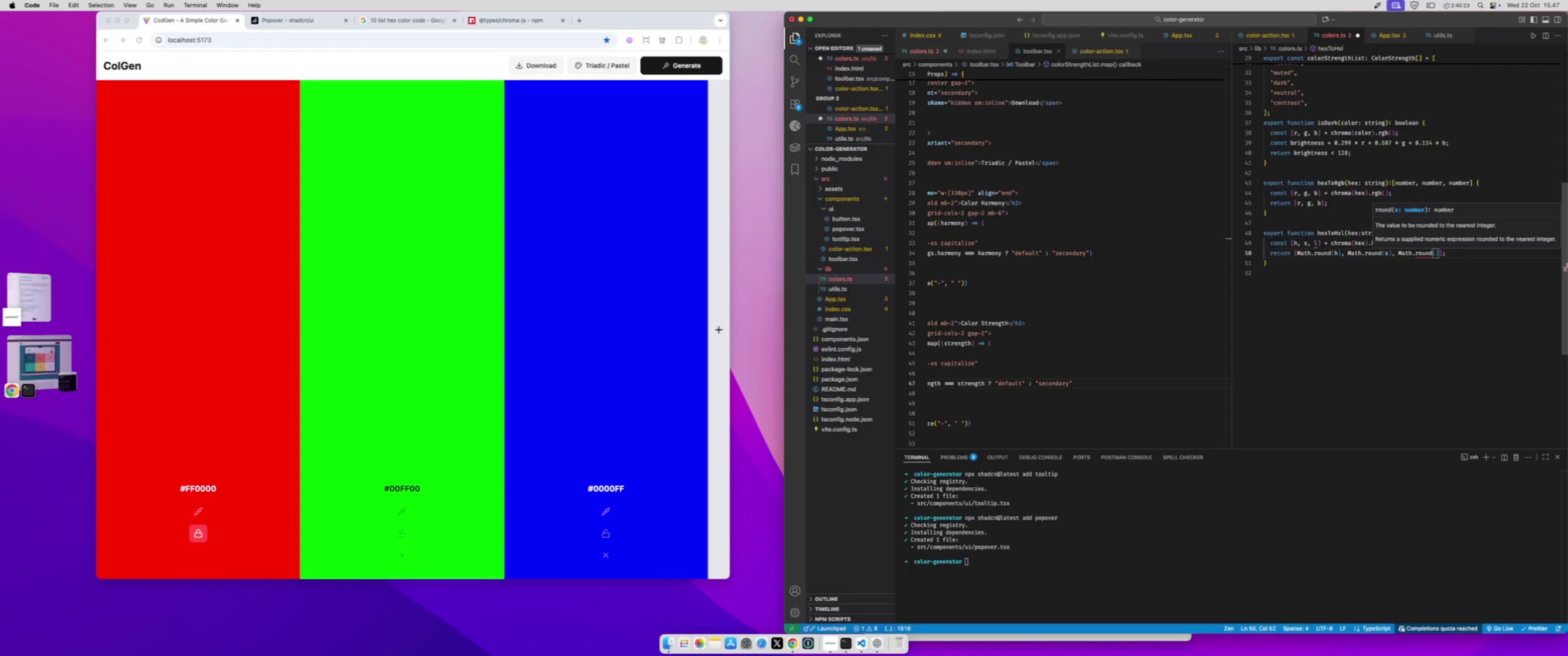 
key(L)
 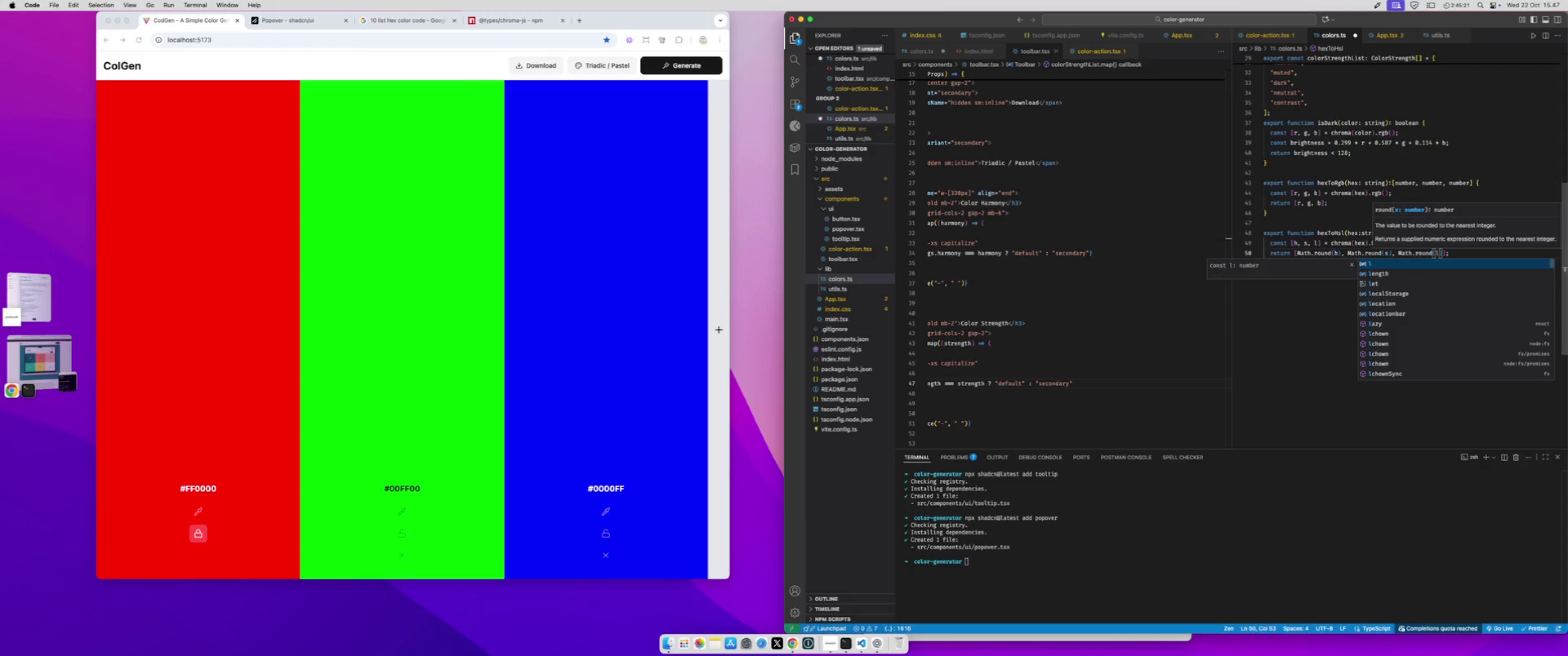 
key(Meta+S)
 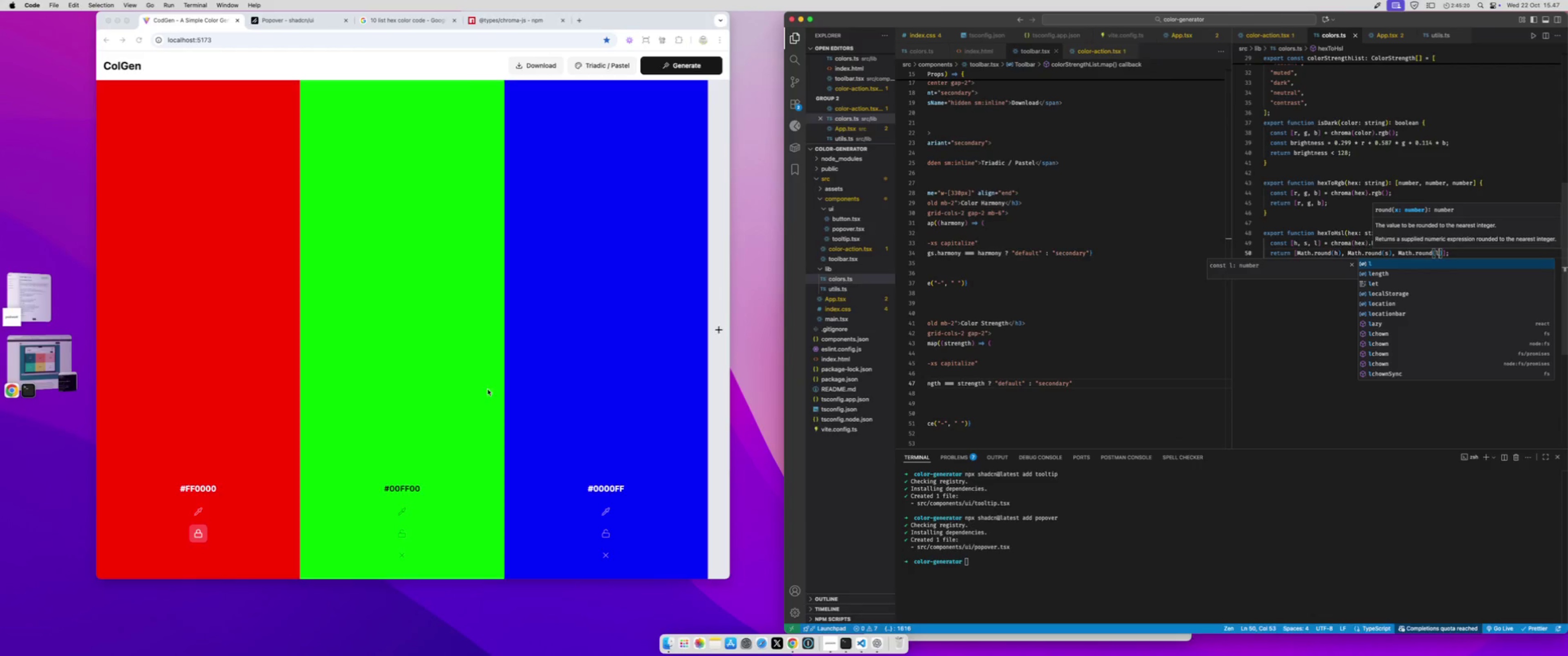 
left_click([421, 458])
 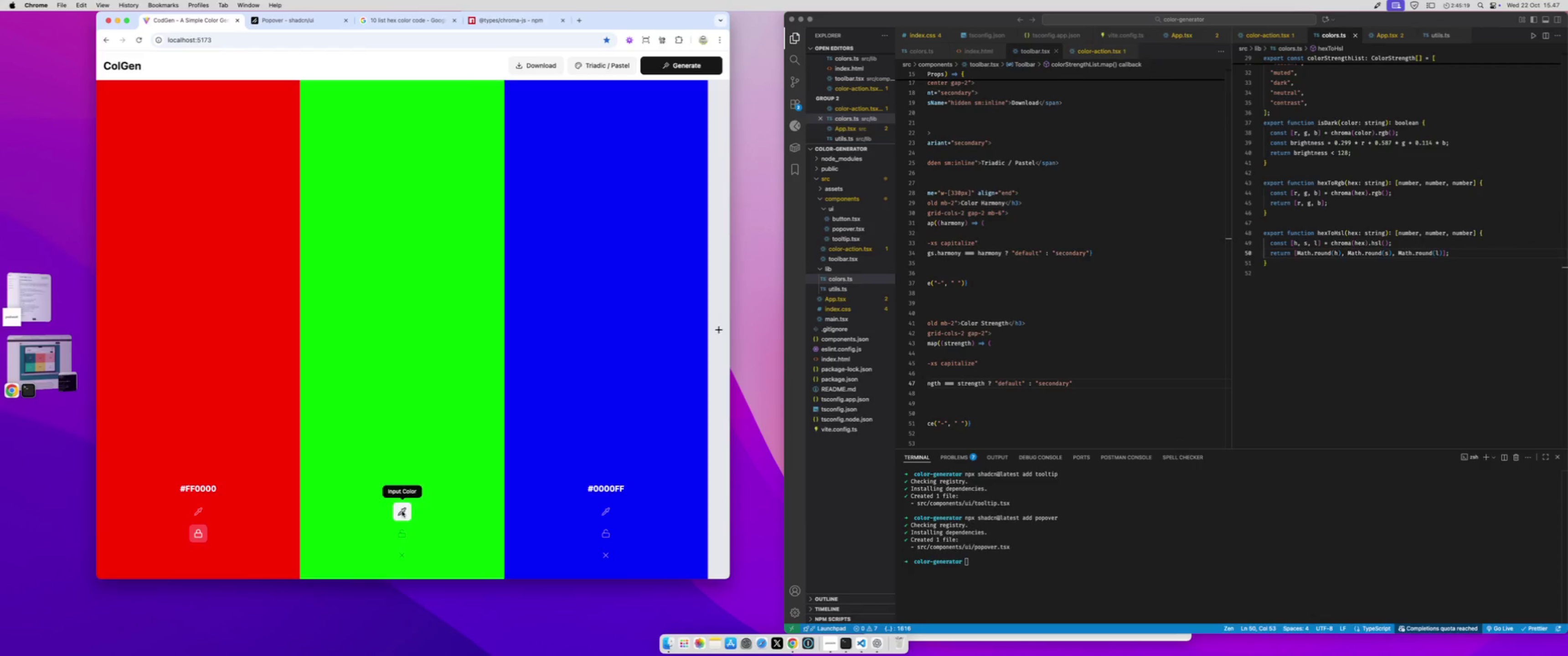 
left_click([402, 511])
 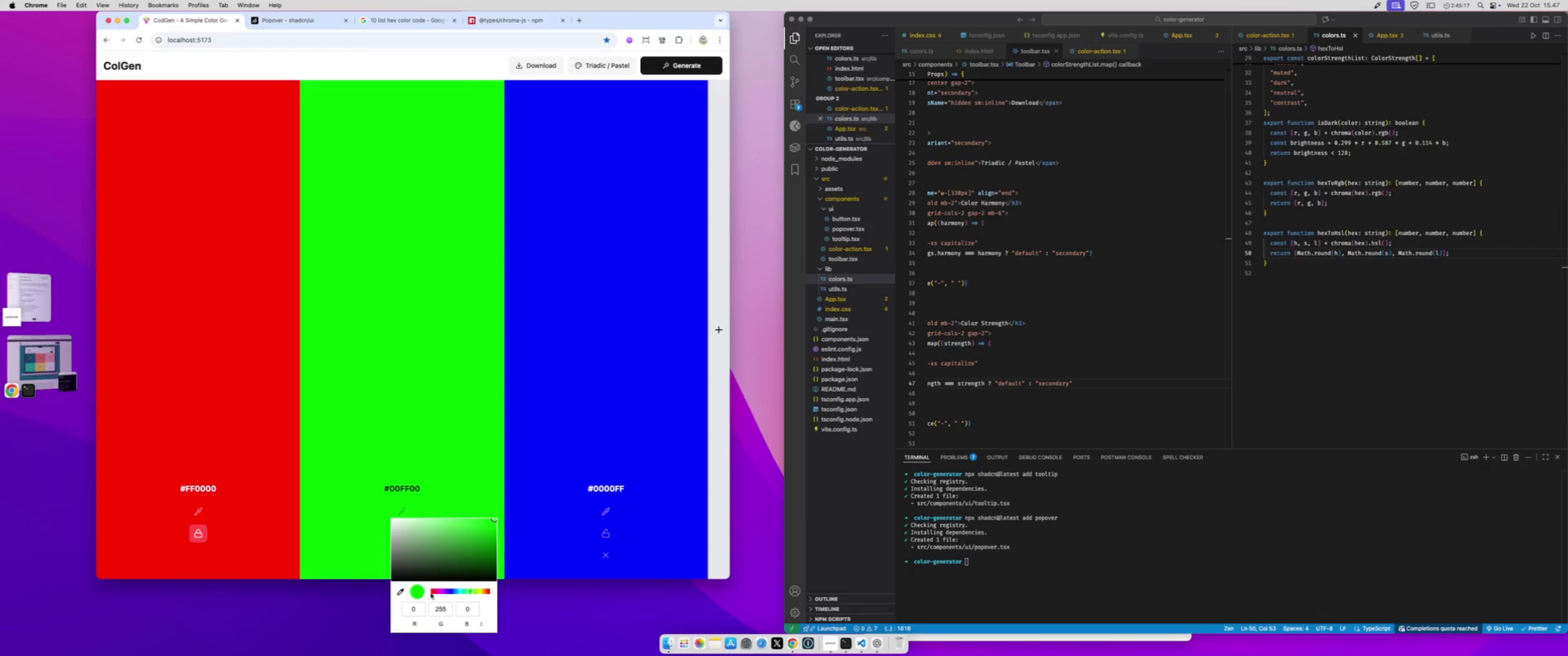 
left_click_drag(start_coordinate=[432, 565], to_coordinate=[498, 578])
 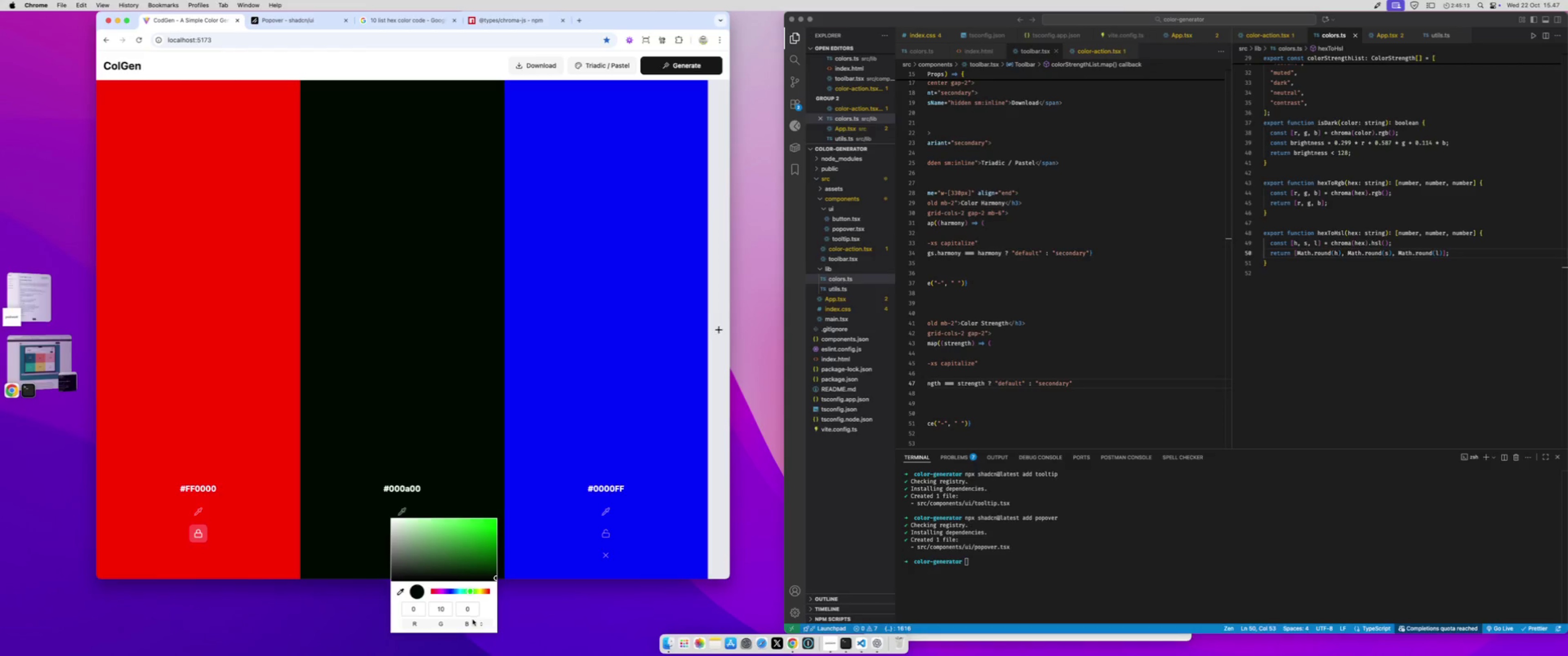 
left_click([473, 620])
 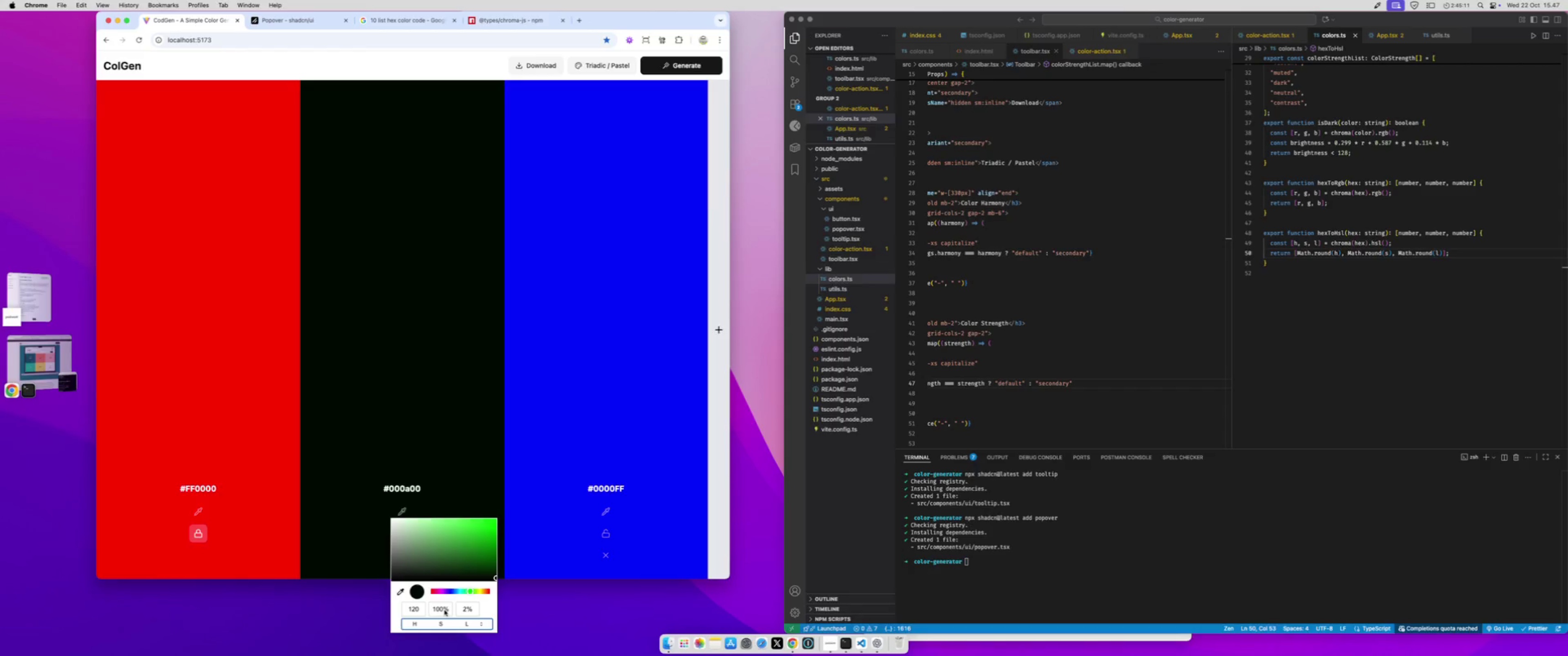 
left_click([444, 607])
 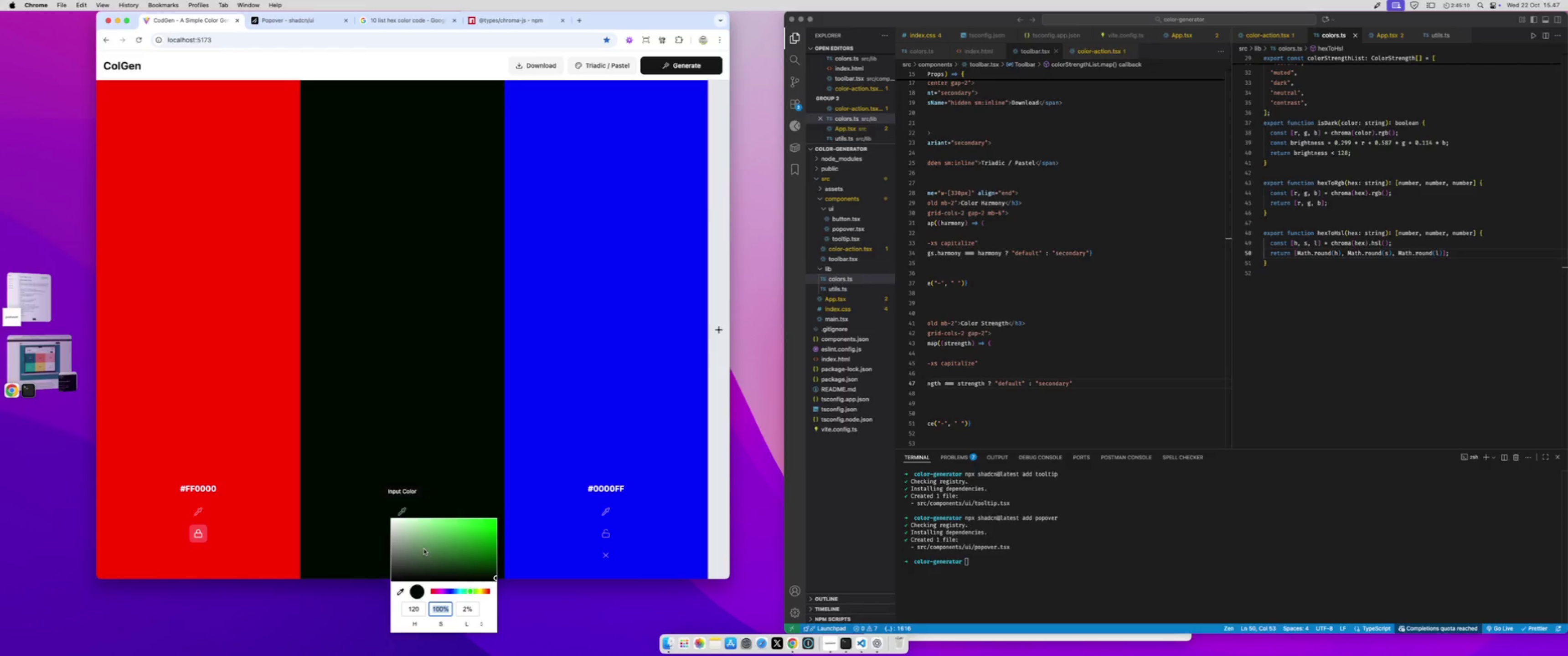 
left_click_drag(start_coordinate=[456, 555], to_coordinate=[403, 513])
 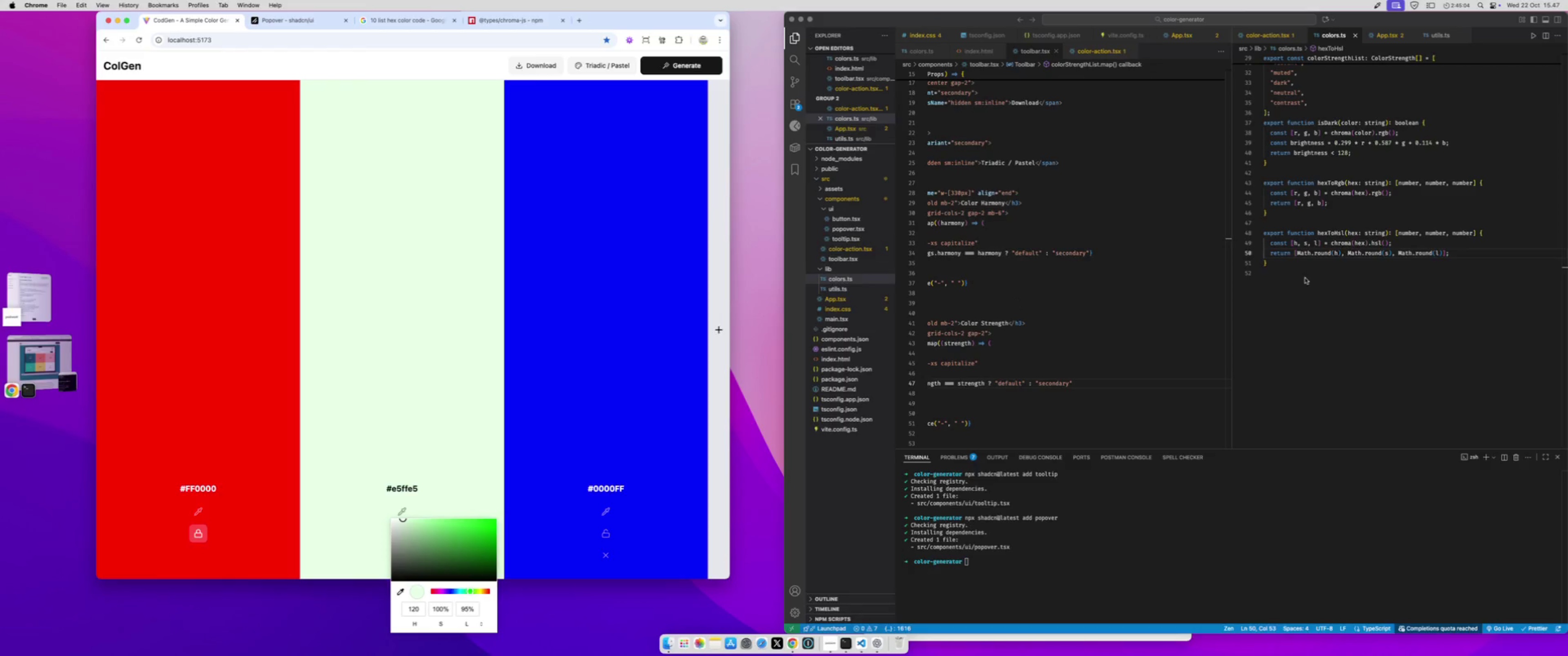 
left_click([1308, 277])
 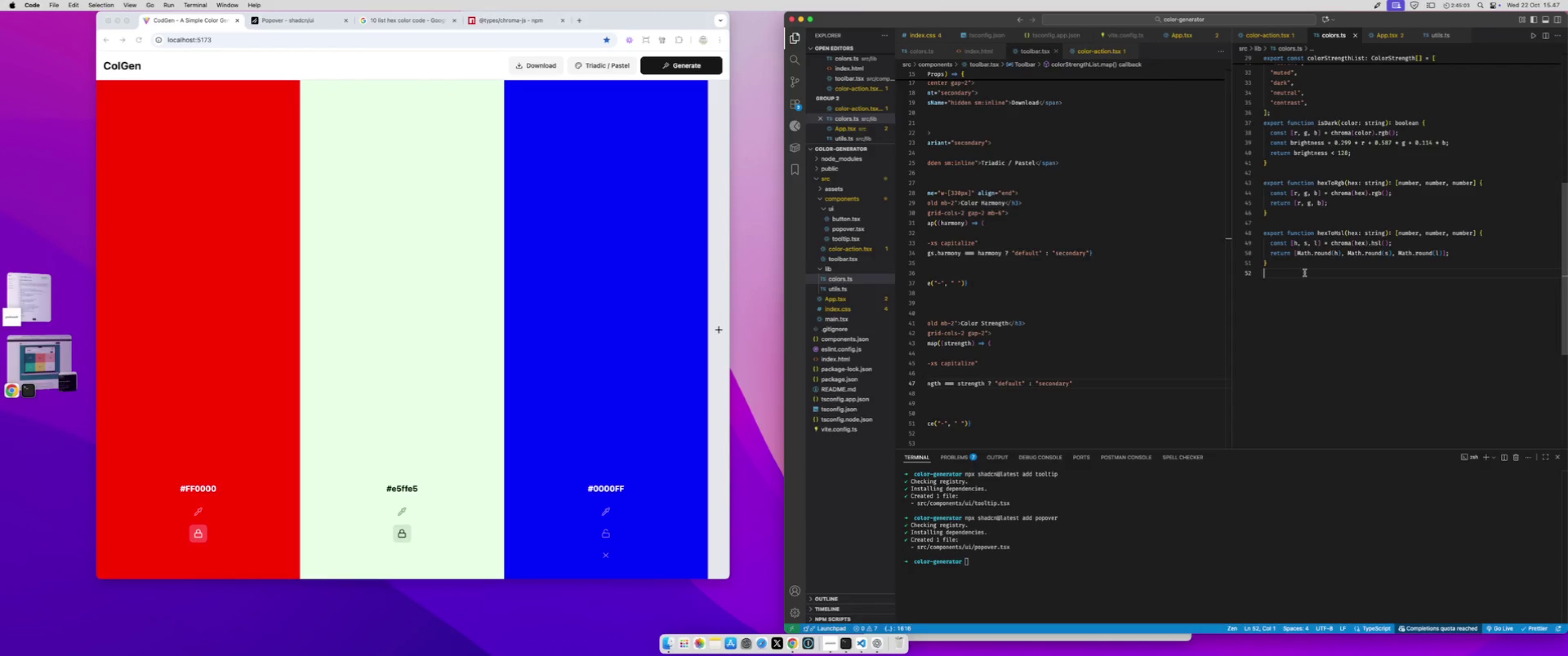 
key(Enter)
 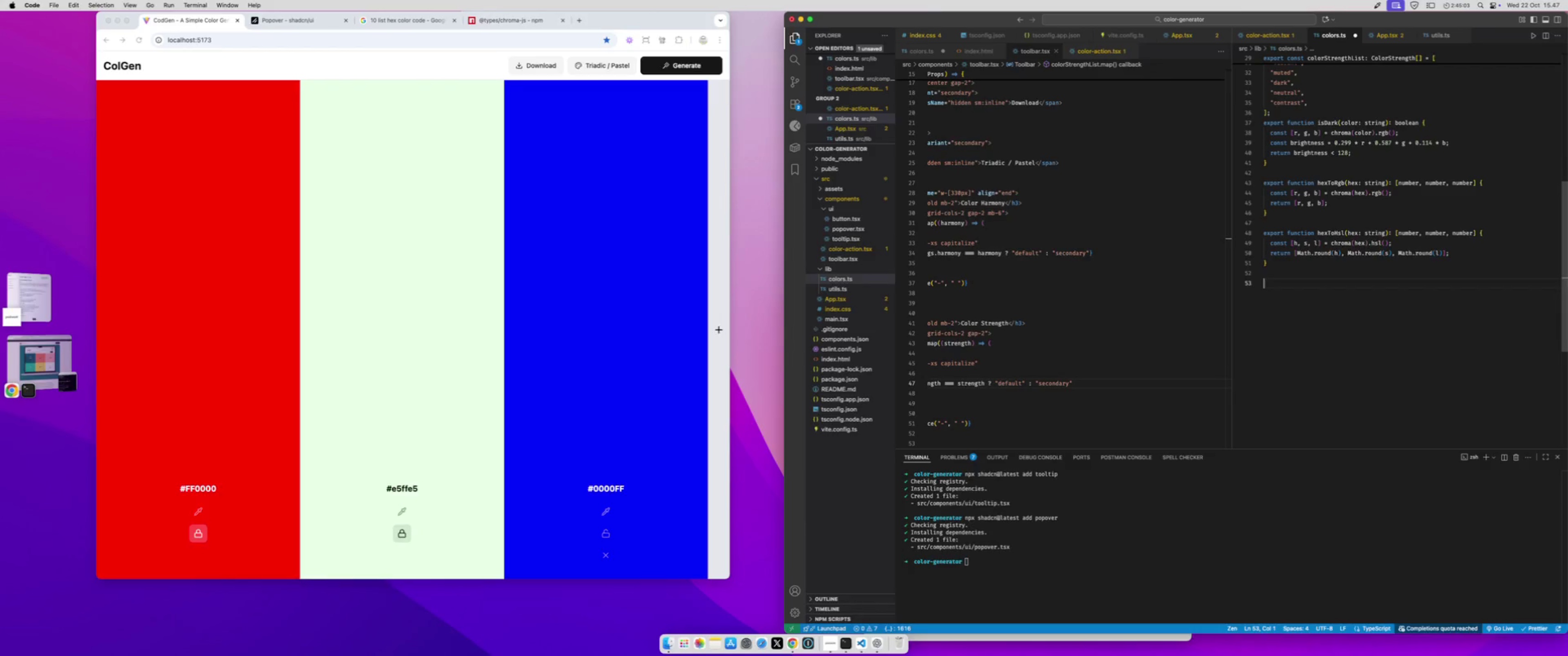 
key(Enter)
 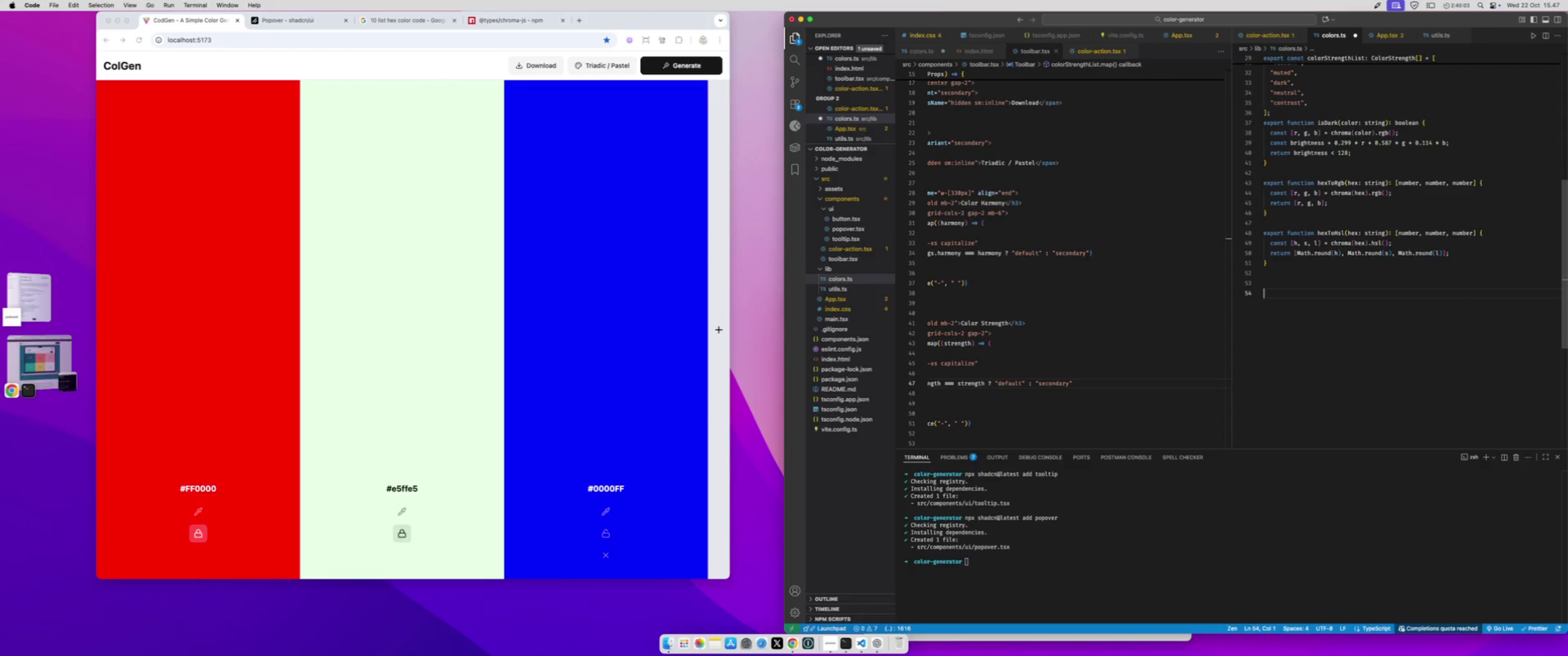 
type(export function toHex(color:string)
 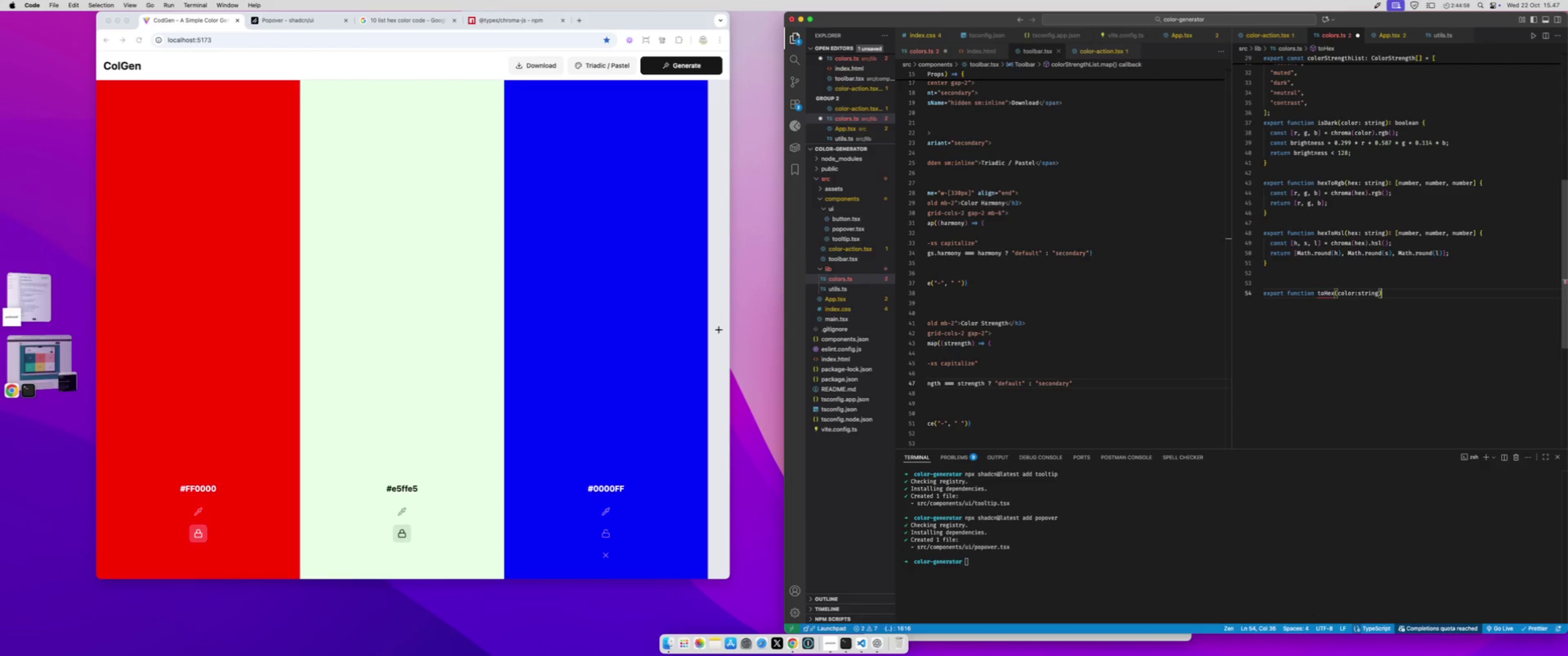 
 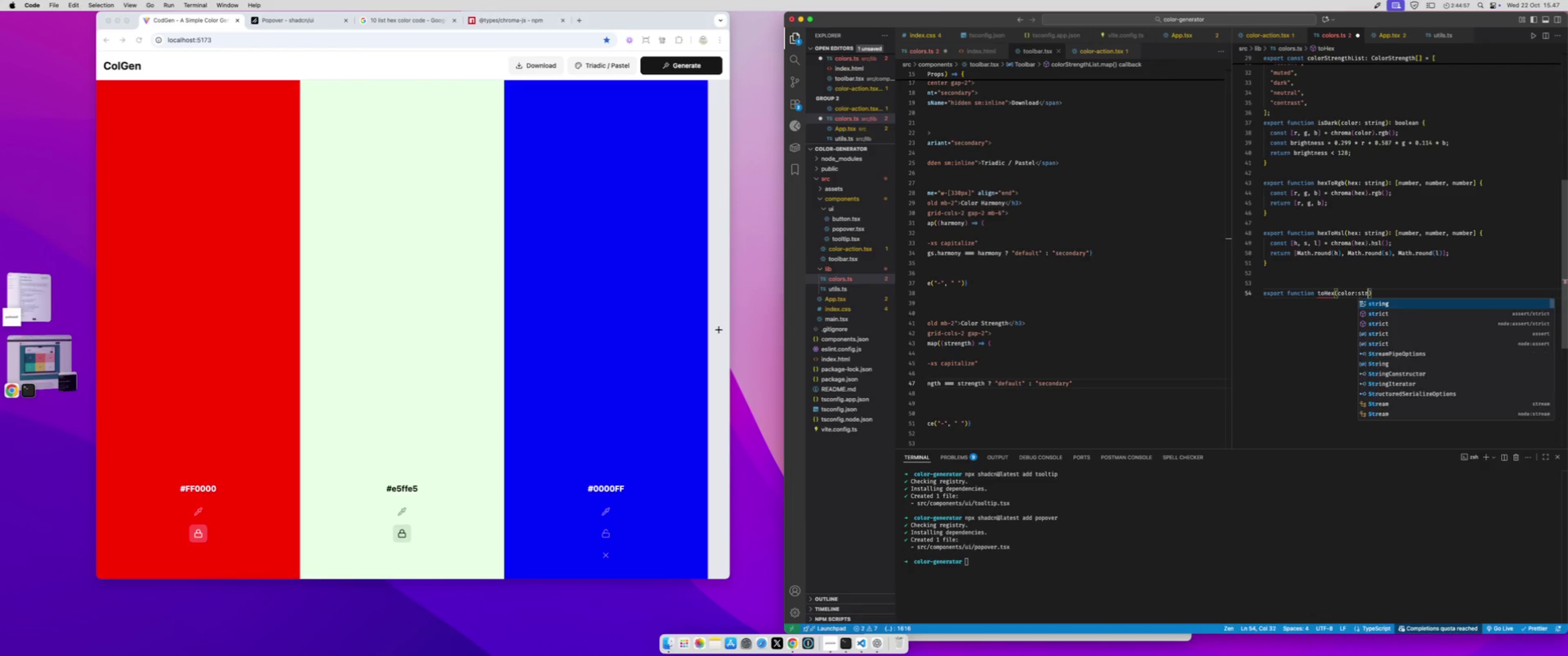 
key(ArrowRight)
 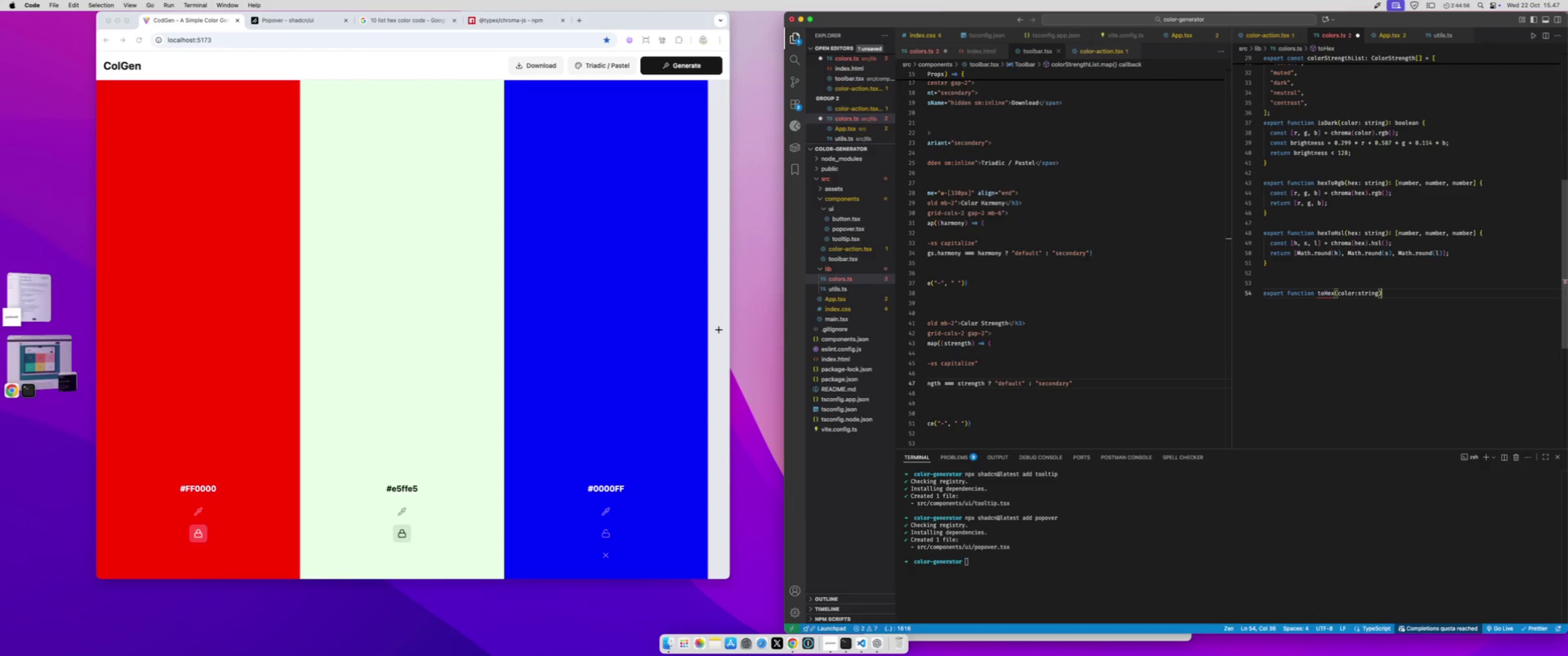 
type(:string{)
 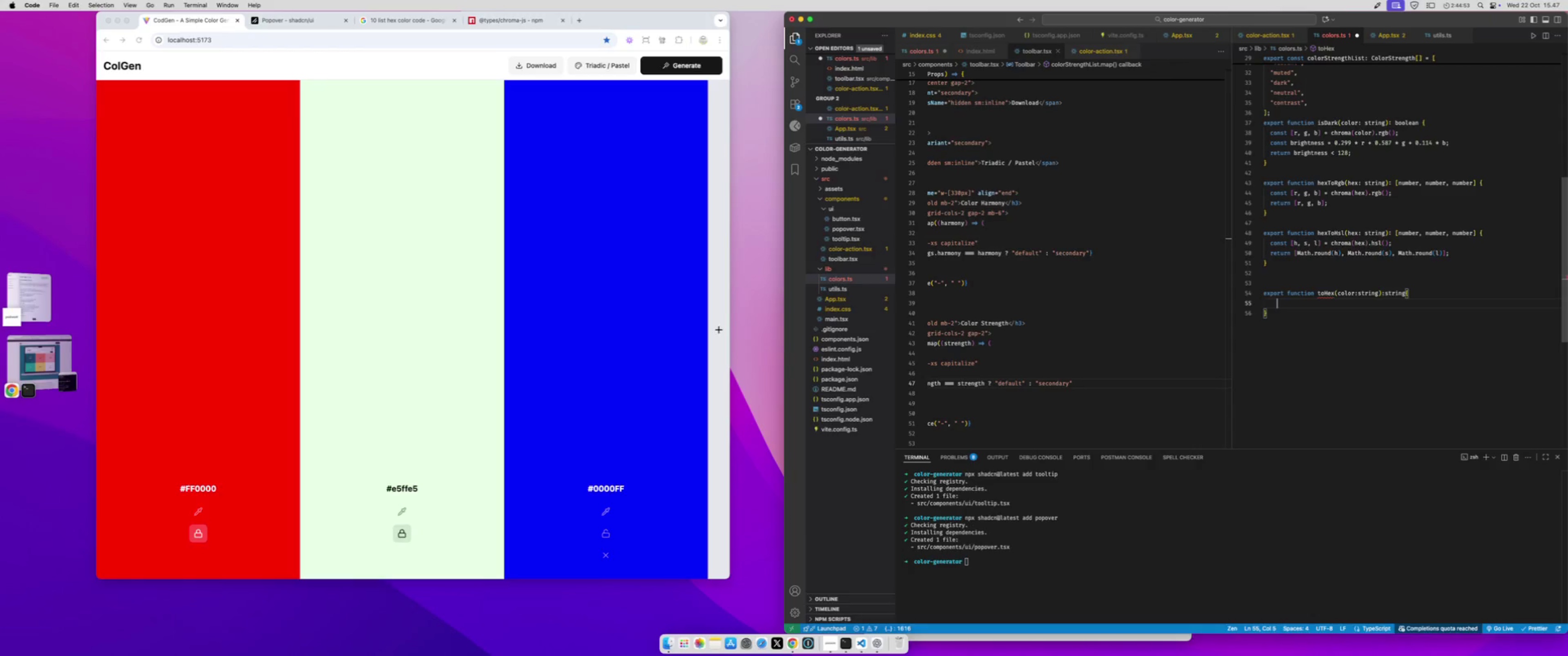 
 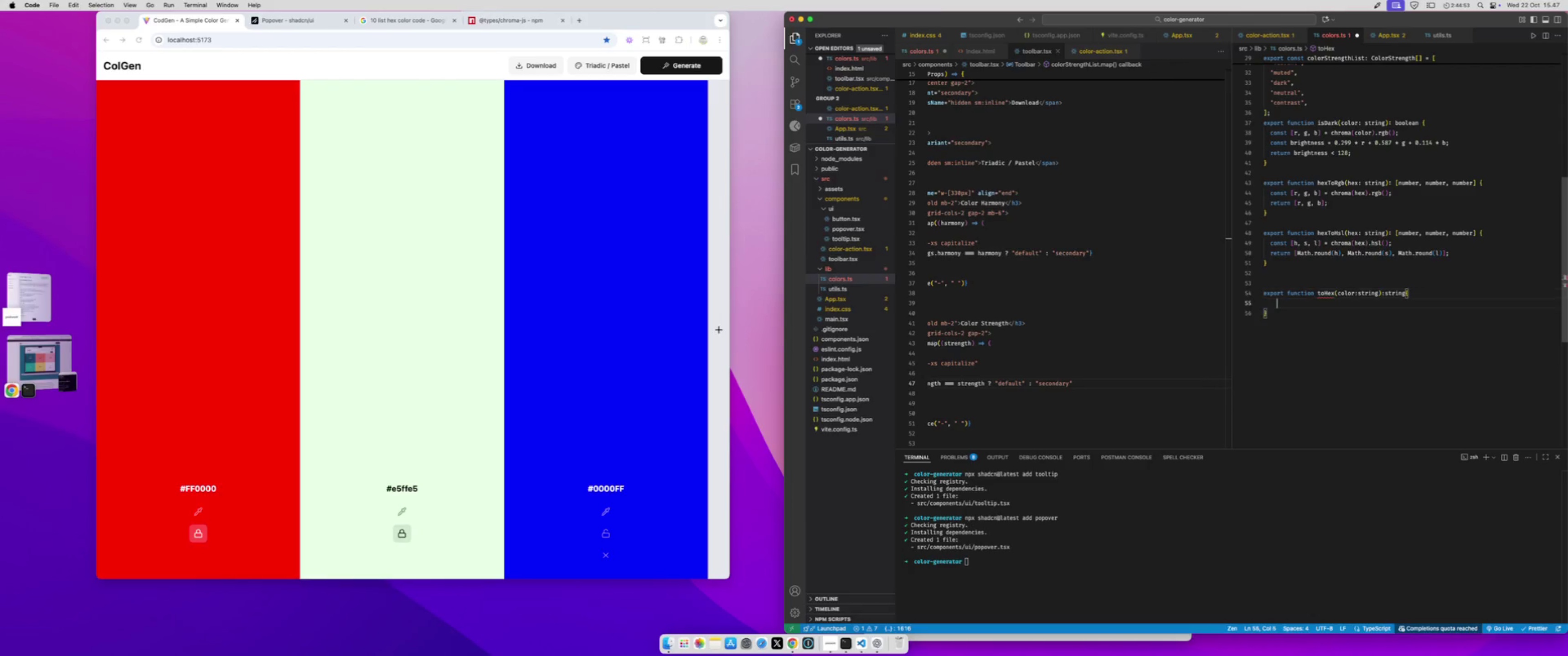 
key(Enter)
 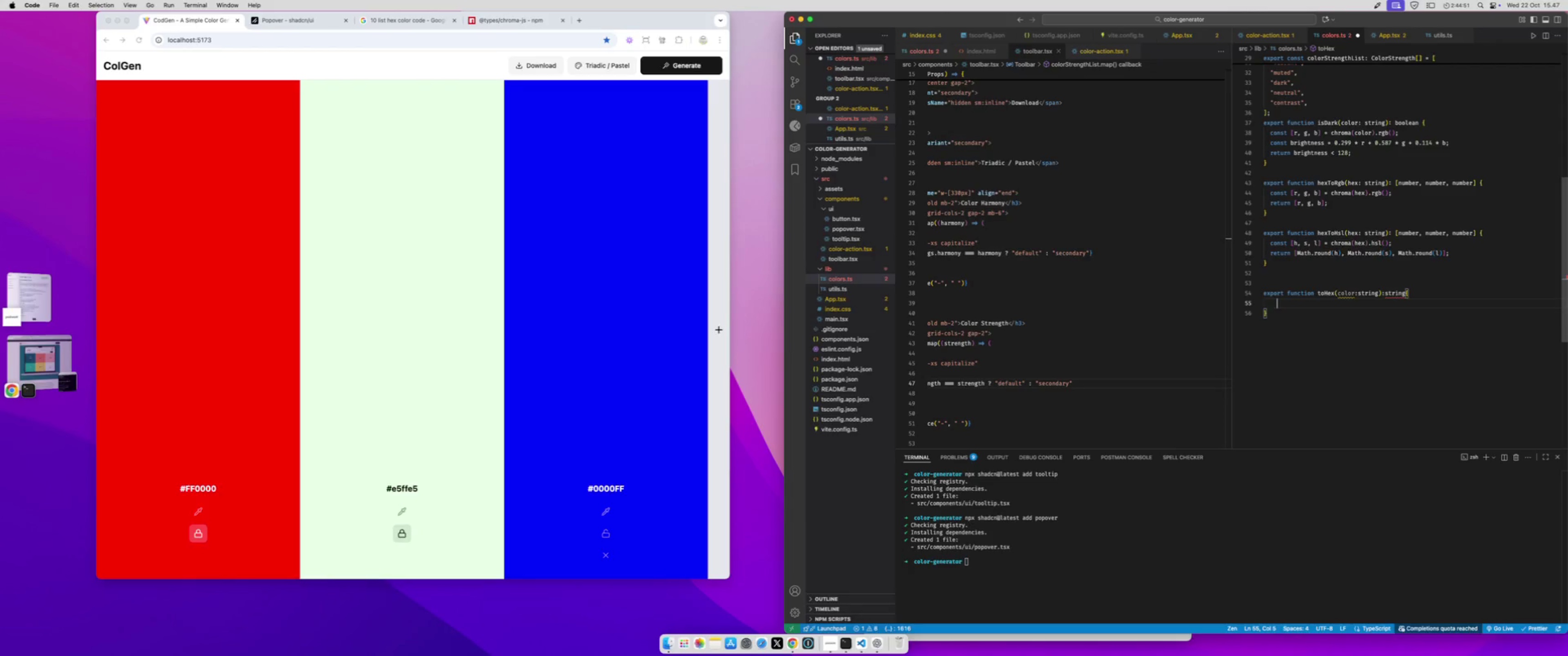 
type(return chro)
 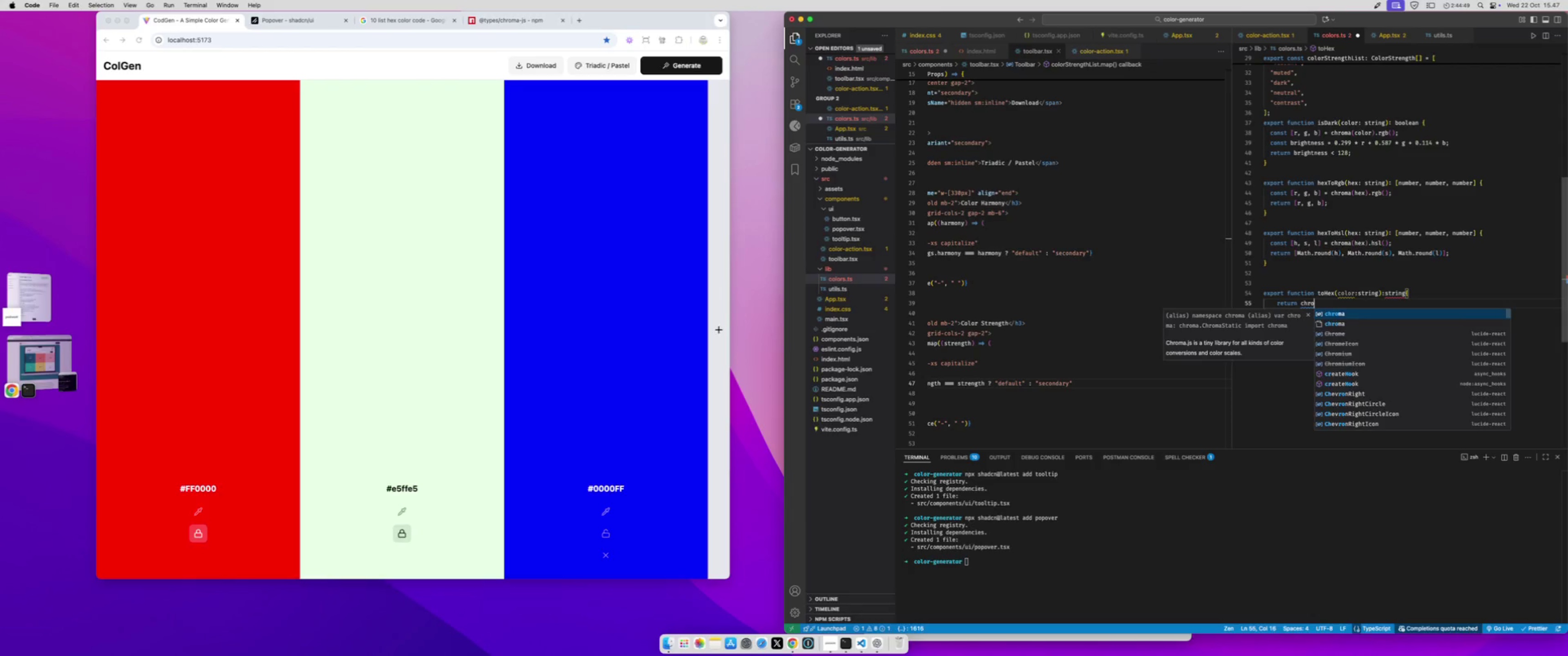 
key(Enter)
 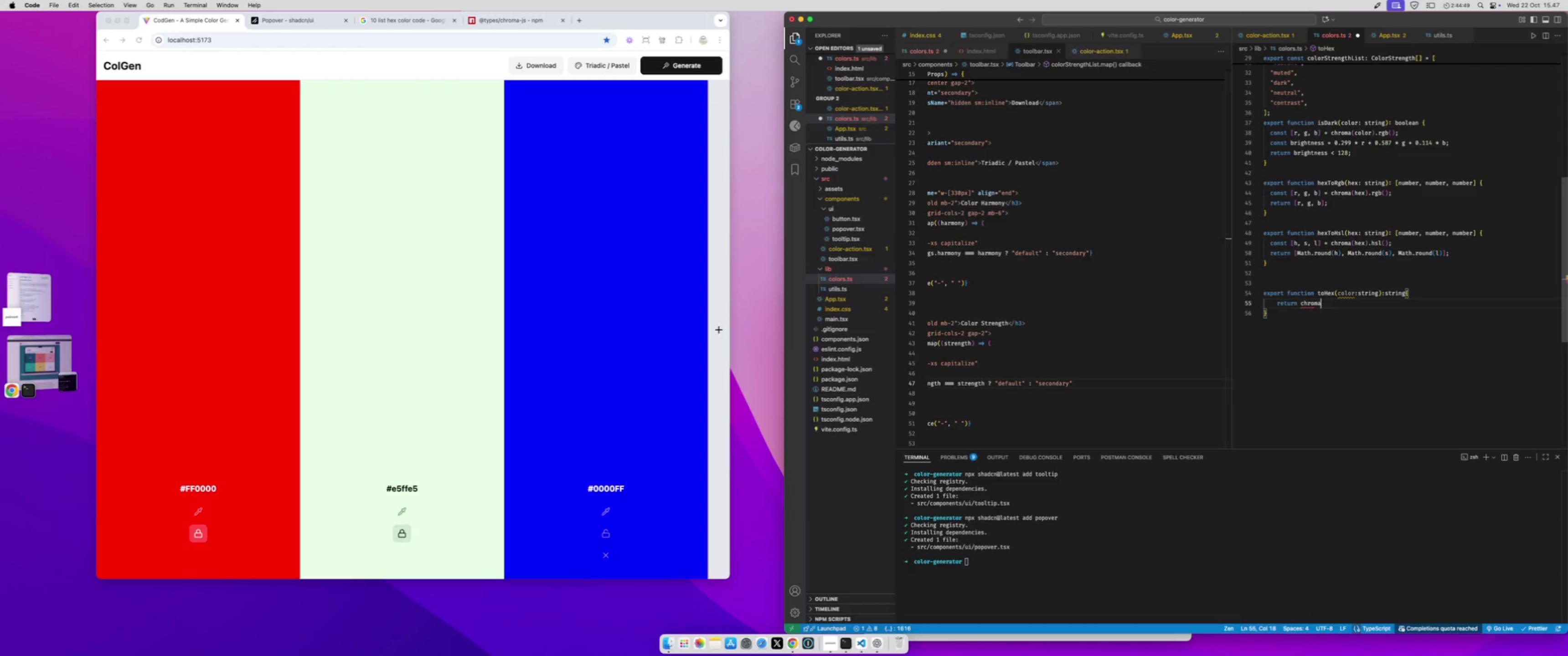 
type((color)
 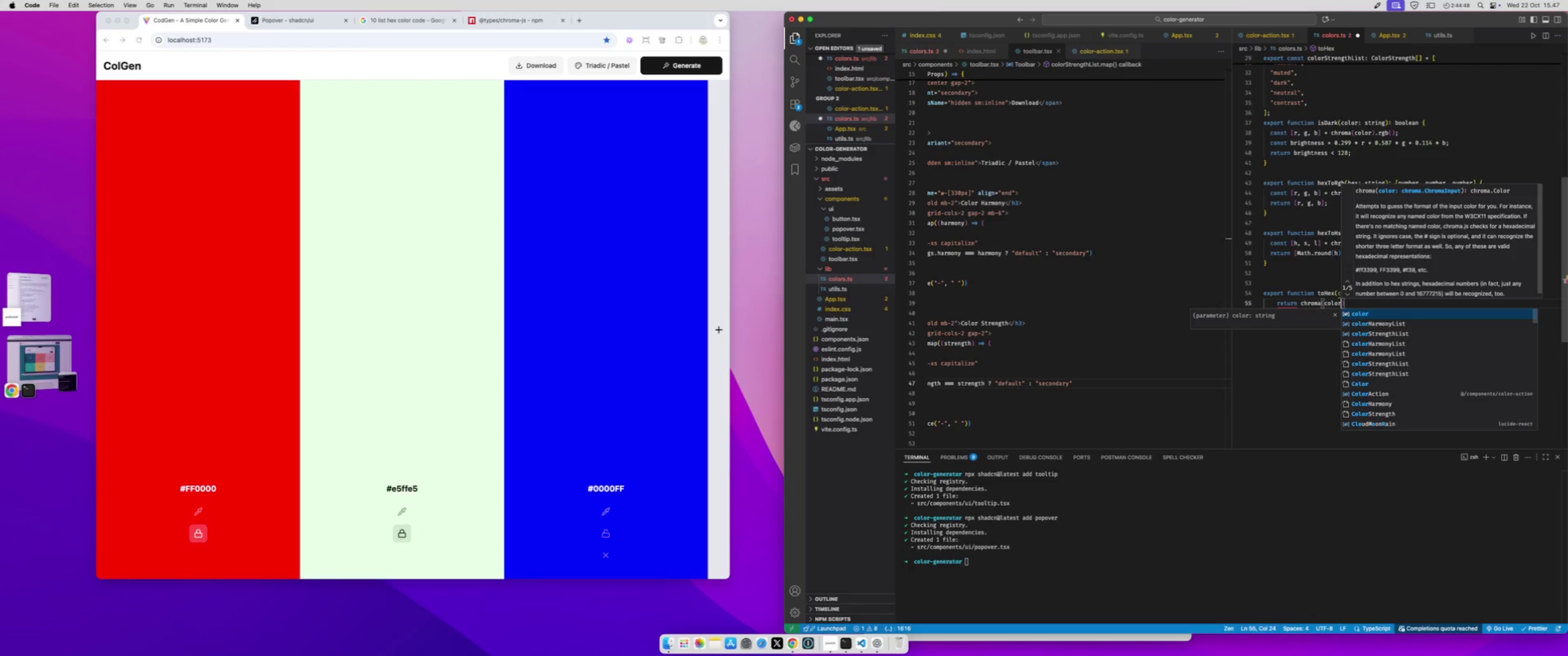 
key(ArrowRight)
 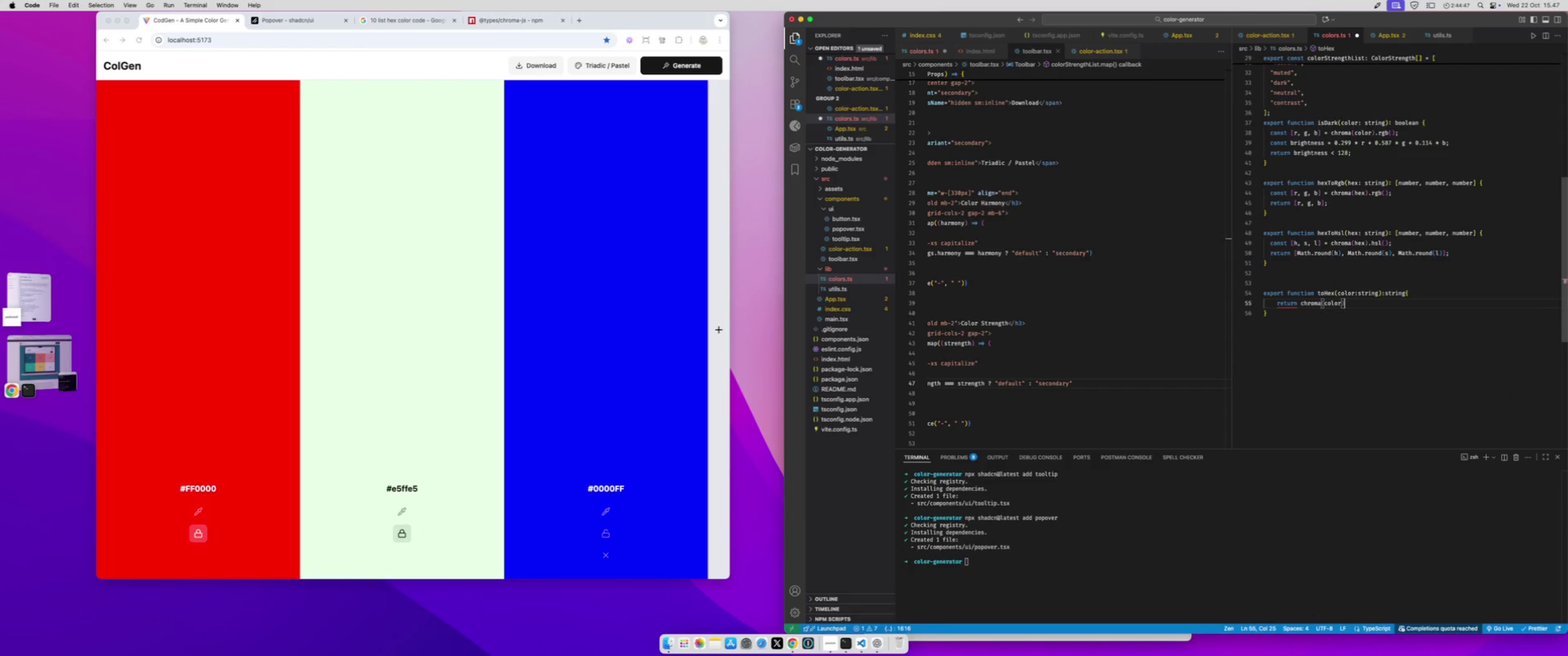 
type(.hge)
key(Backspace)
key(Backspace)
key(Backspace)
type(he)
 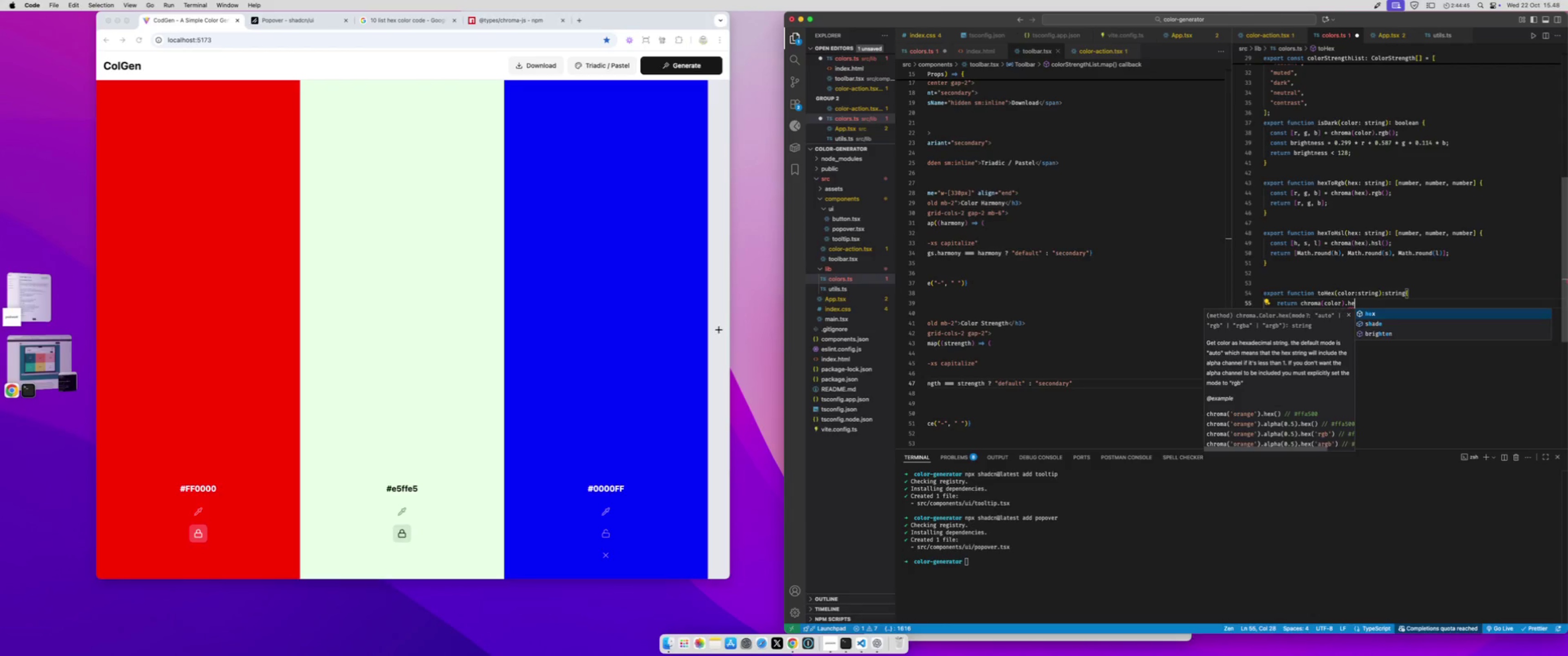 
key(Enter)
 